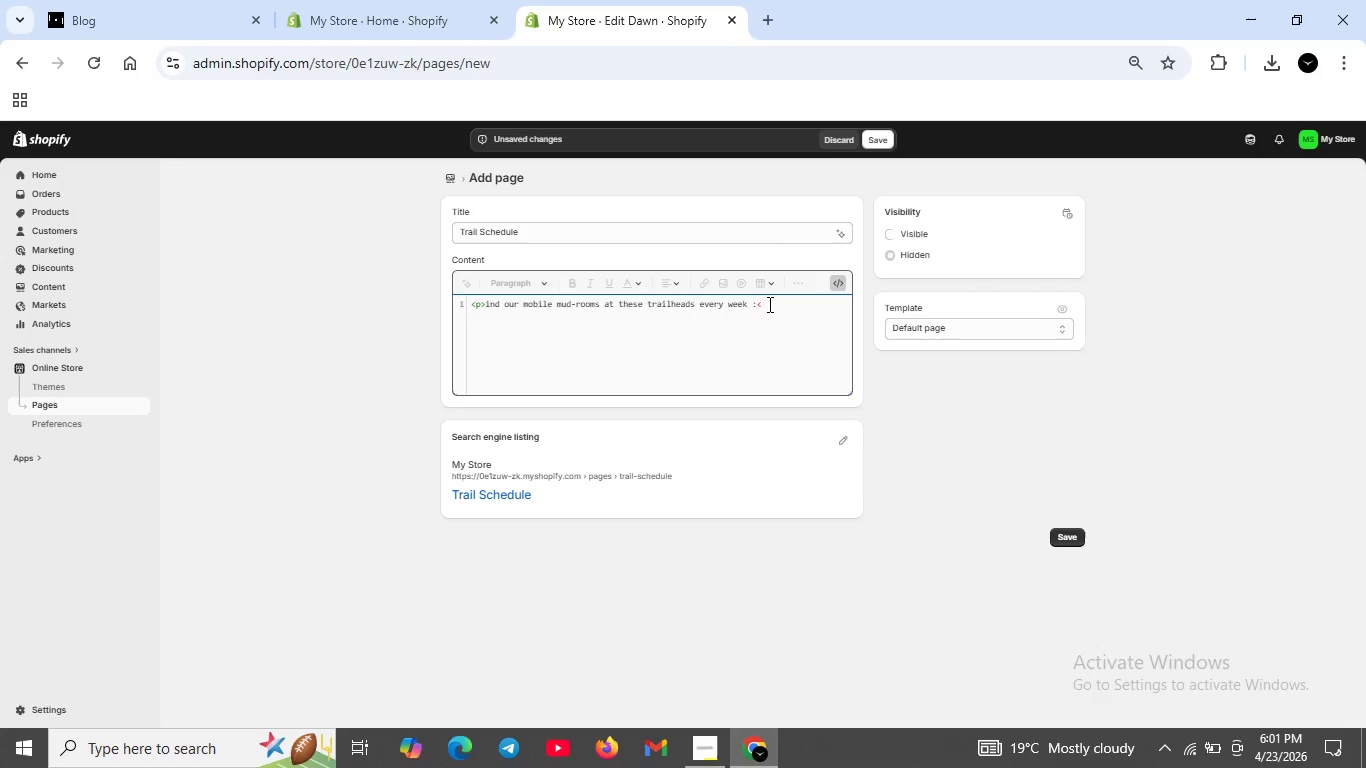 
key(Slash)
 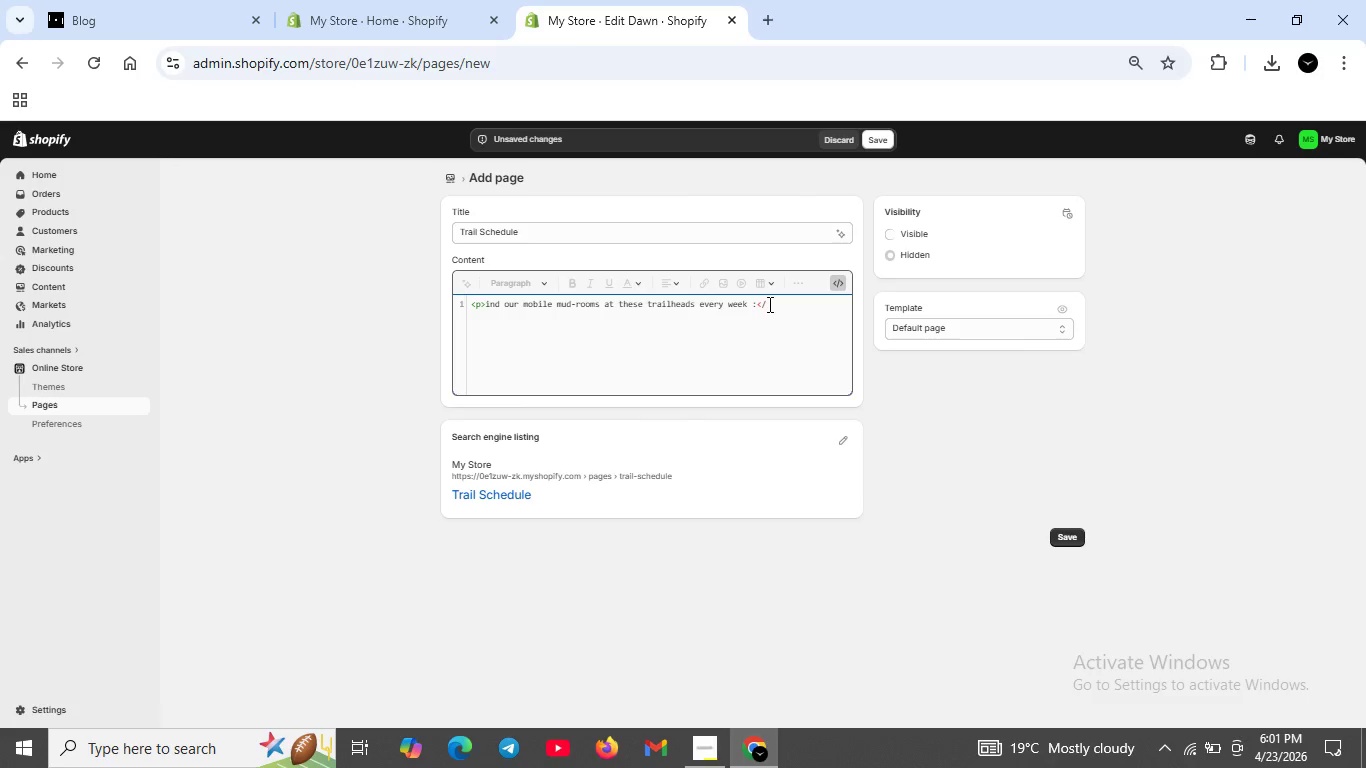 
key(P)
 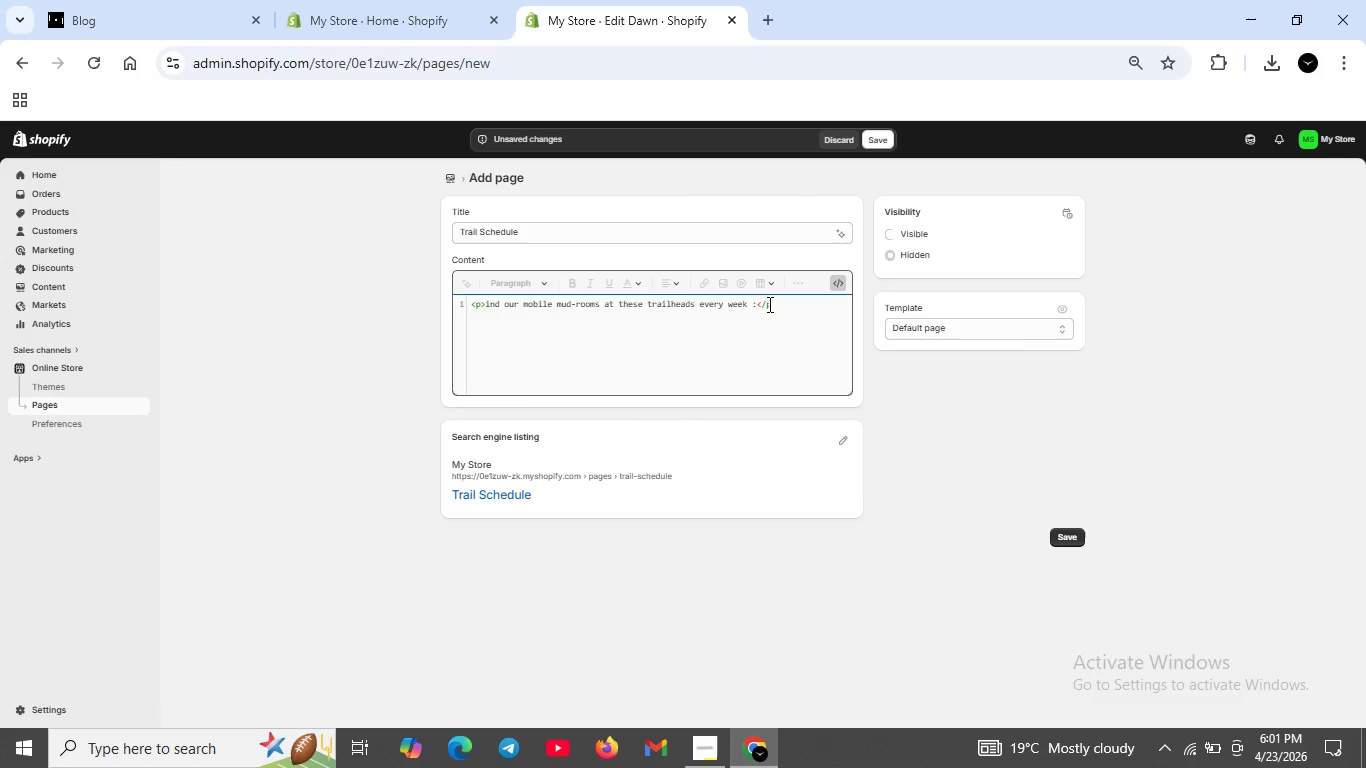 
key(Shift+Period)
 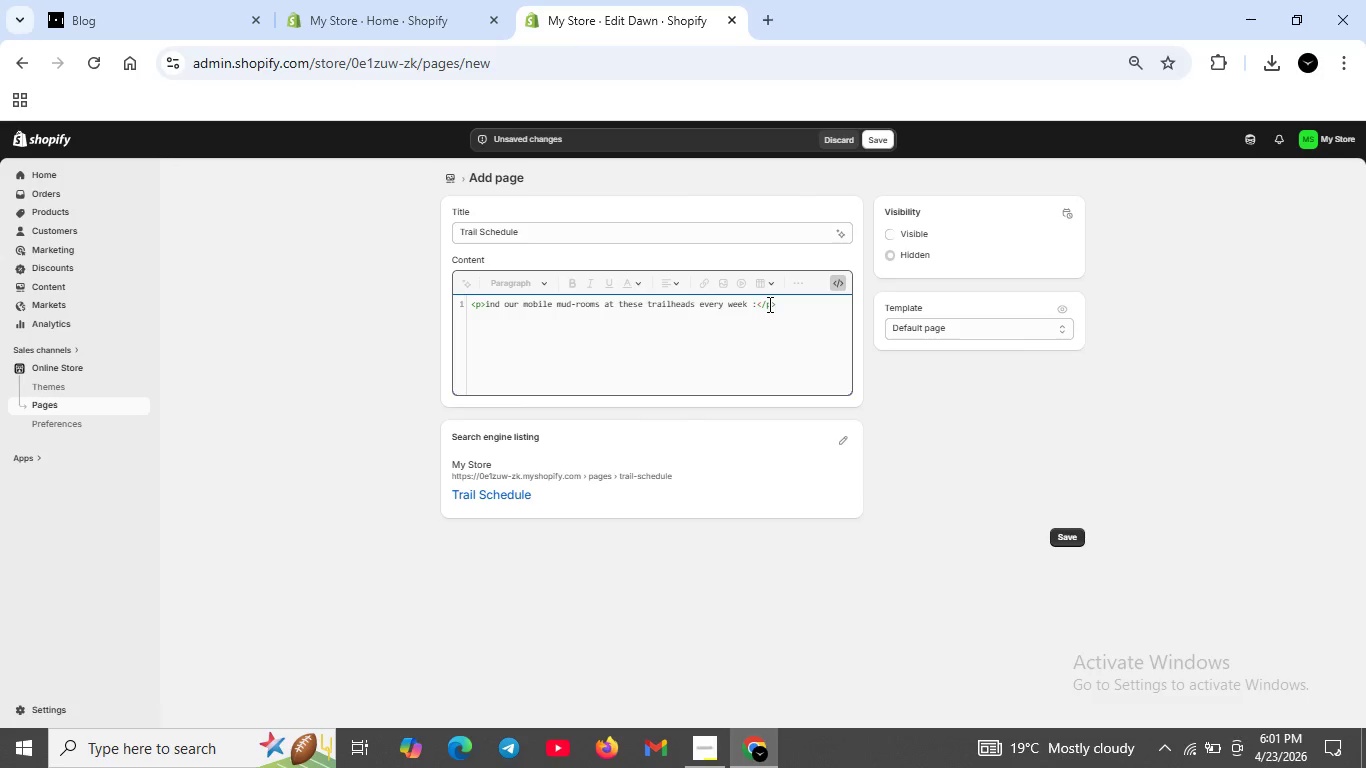 
hold_key(key=ArrowLeft, duration=1.5)
 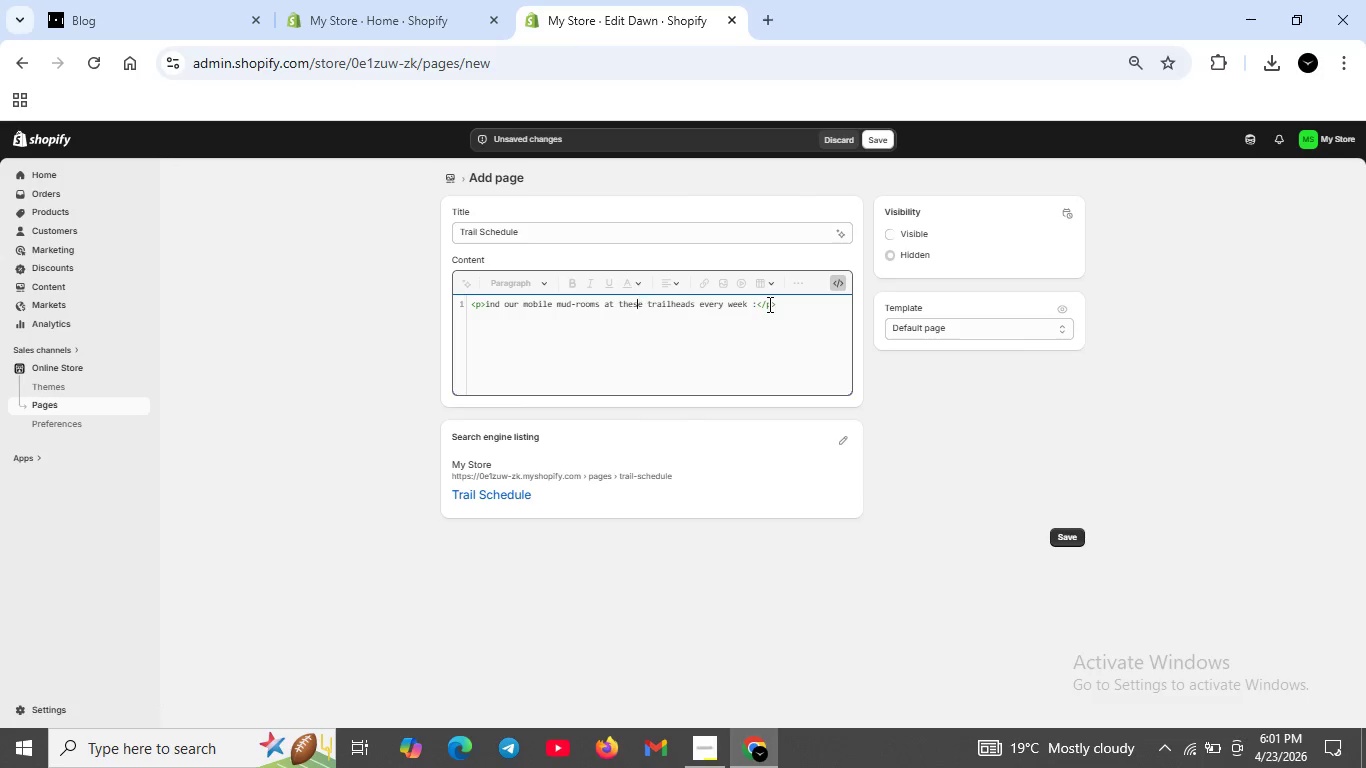 
key(ArrowLeft)
 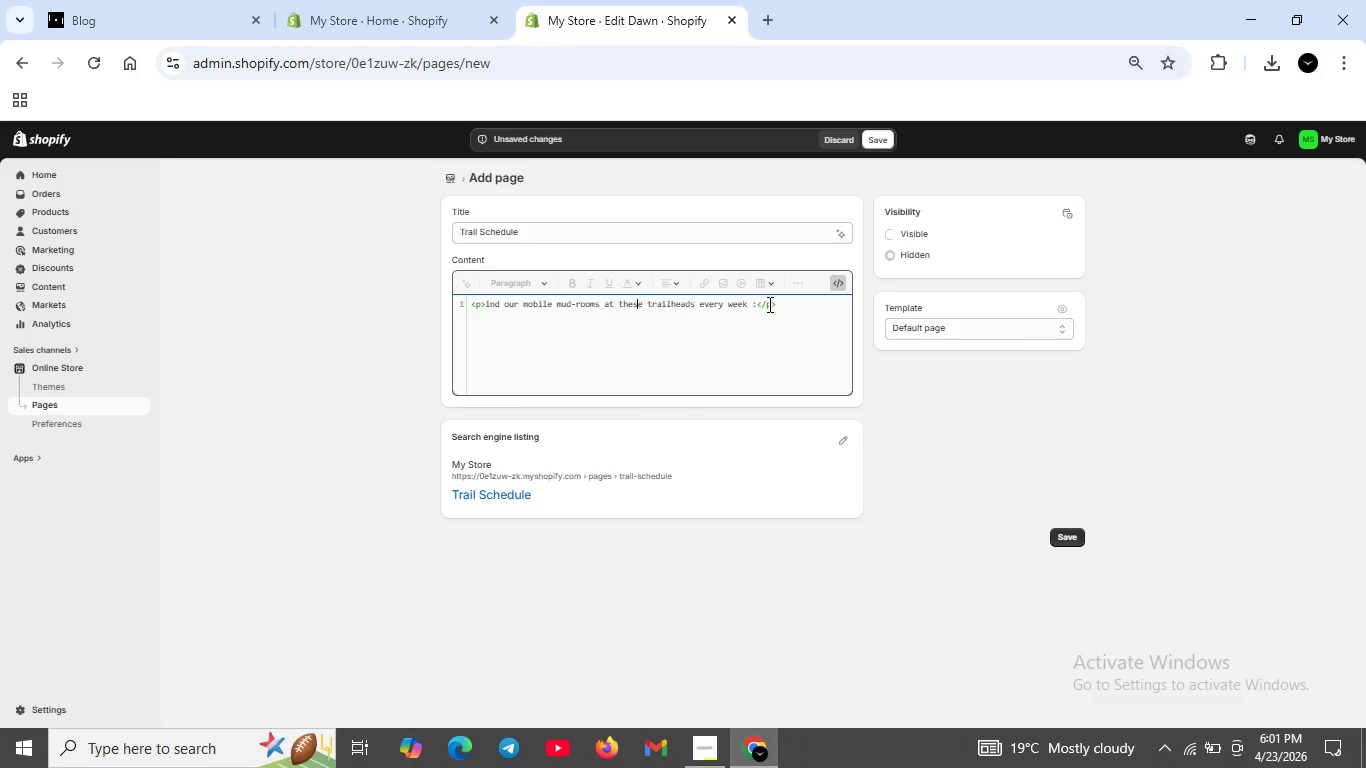 
key(ArrowLeft)
 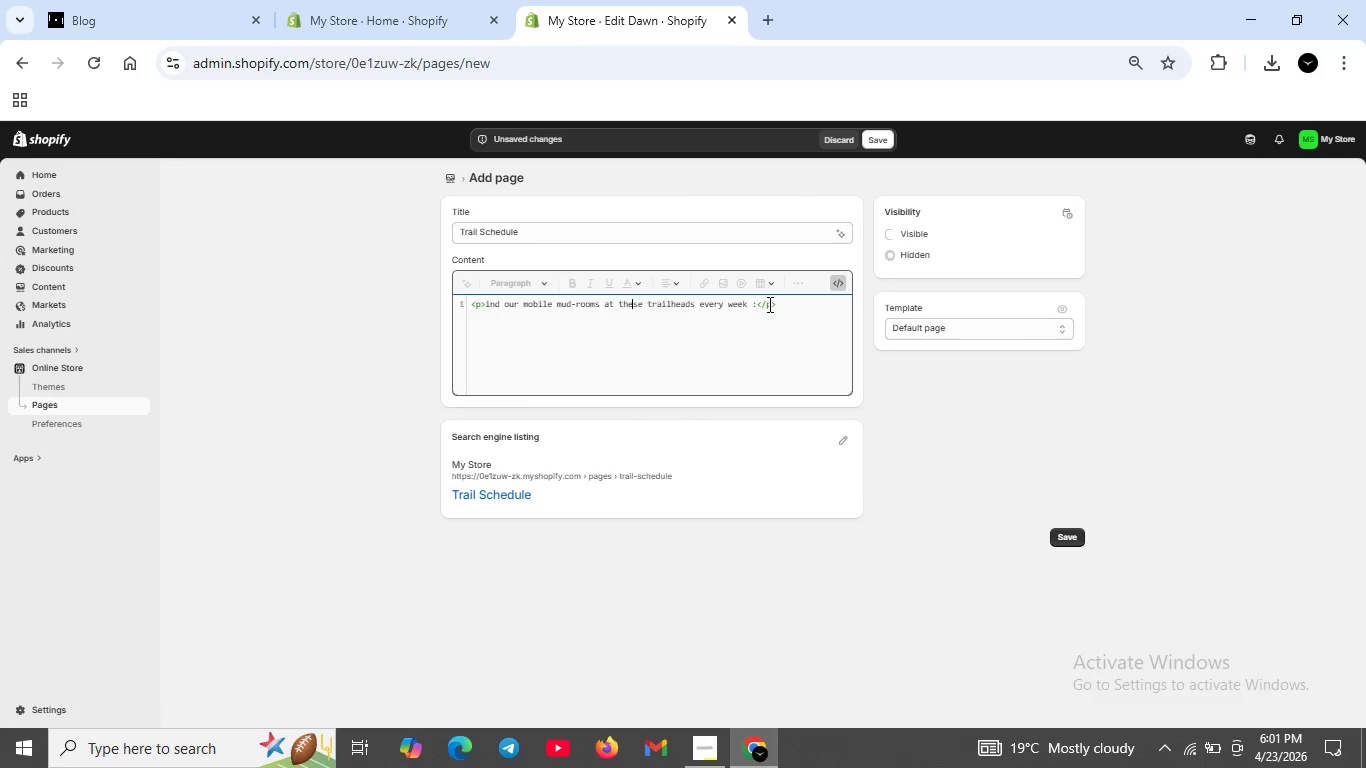 
key(ArrowLeft)
 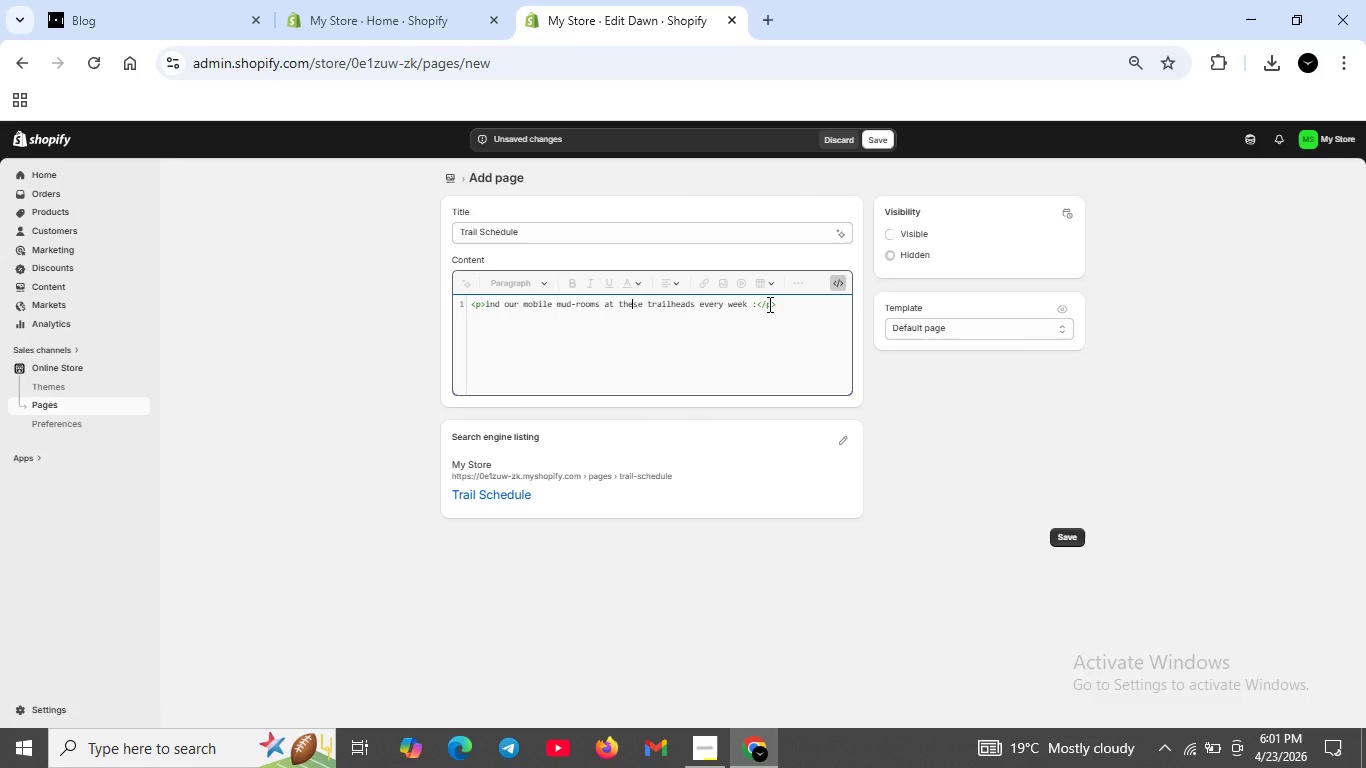 
key(ArrowLeft)
 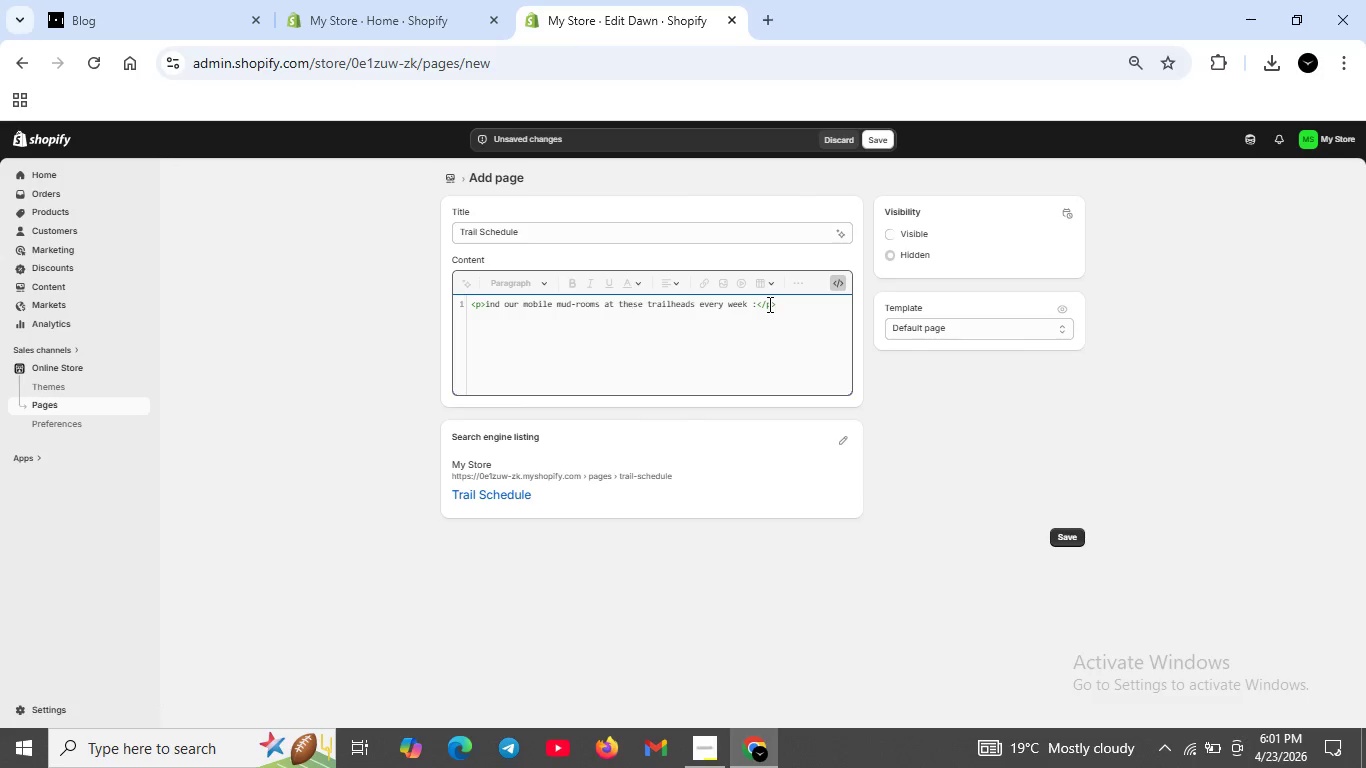 
hold_key(key=ArrowRight, duration=1.25)
 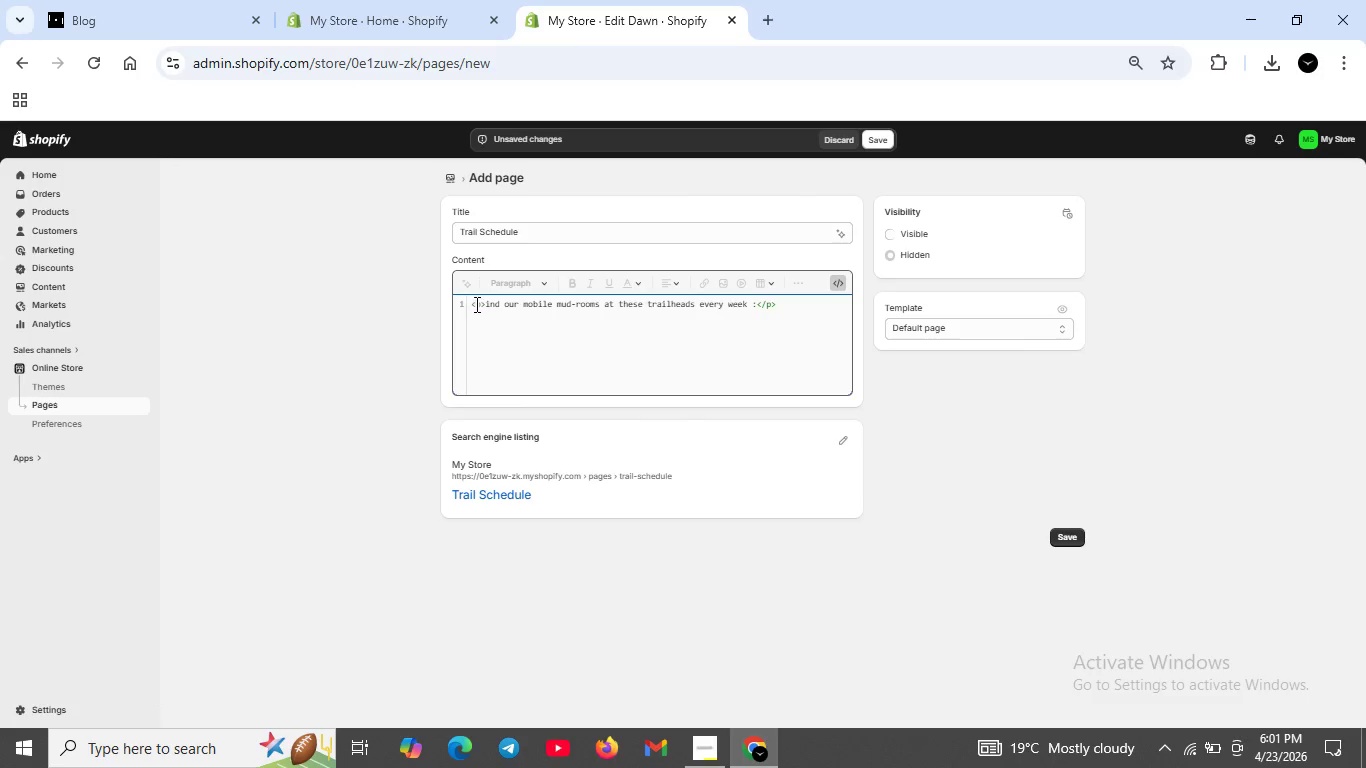 
left_click([471, 304])
 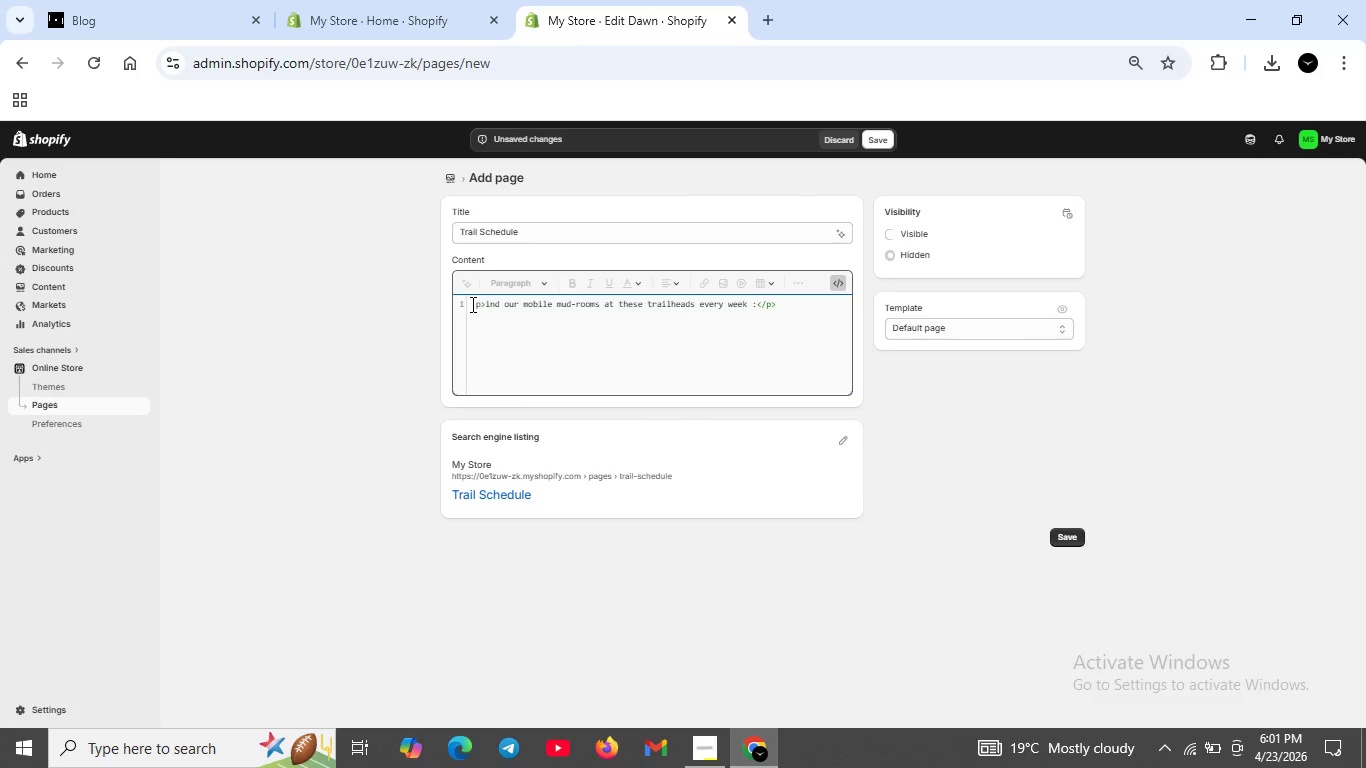 
key(Shift+ShiftRight)
 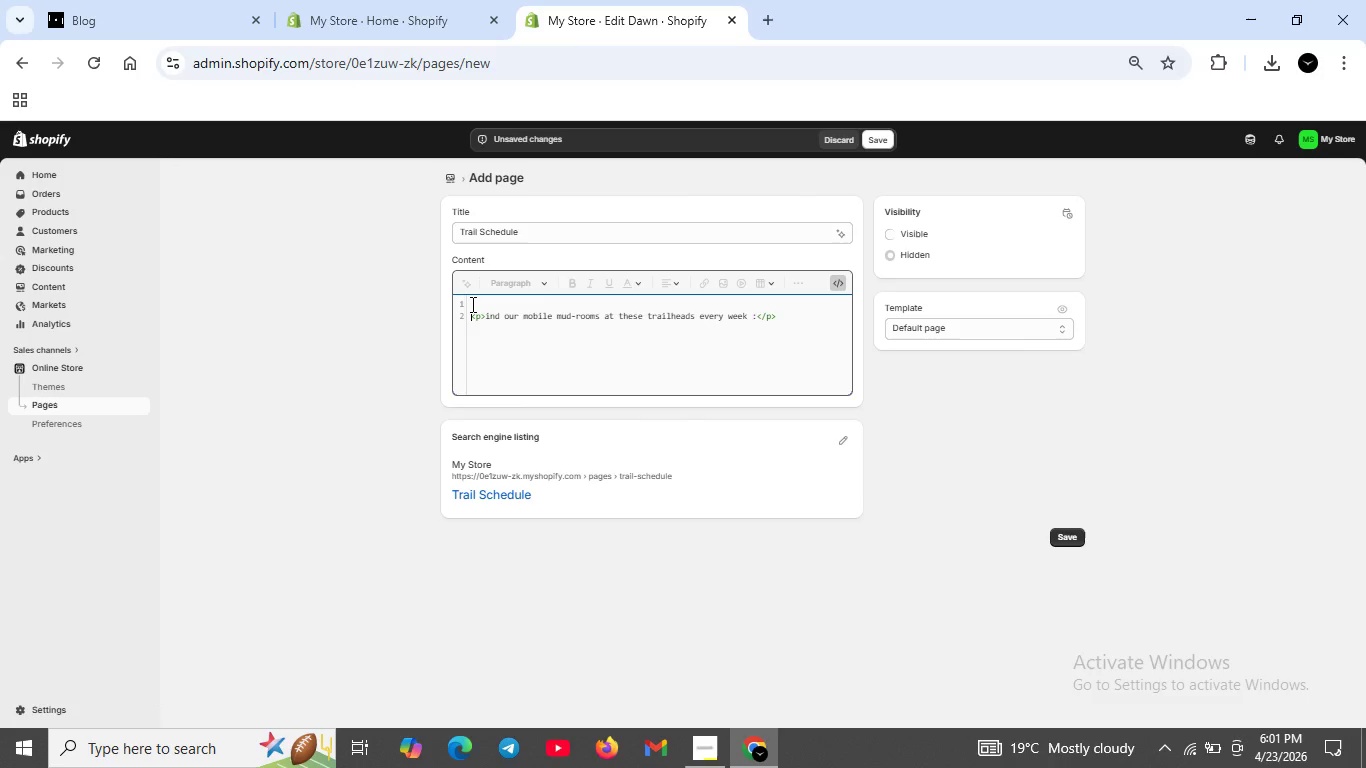 
key(Shift+Enter)
 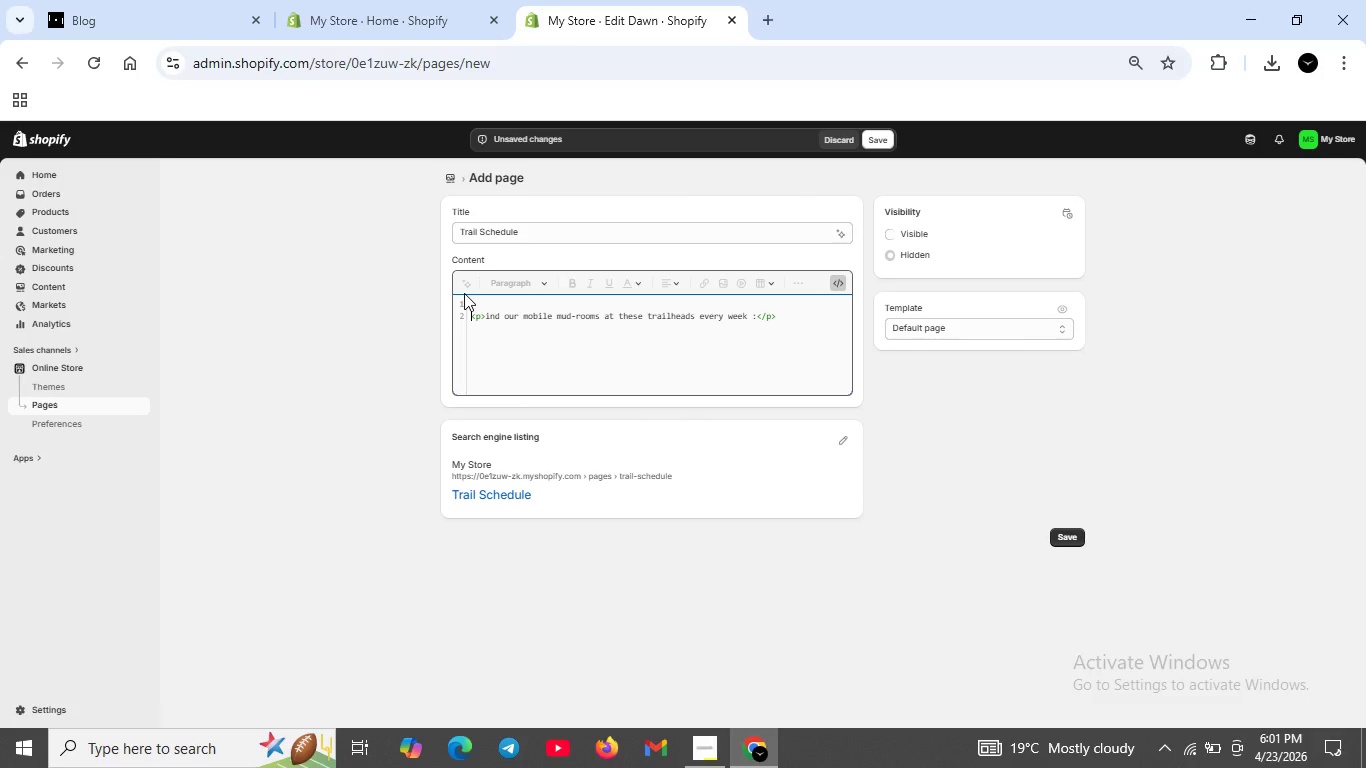 
left_click([475, 301])
 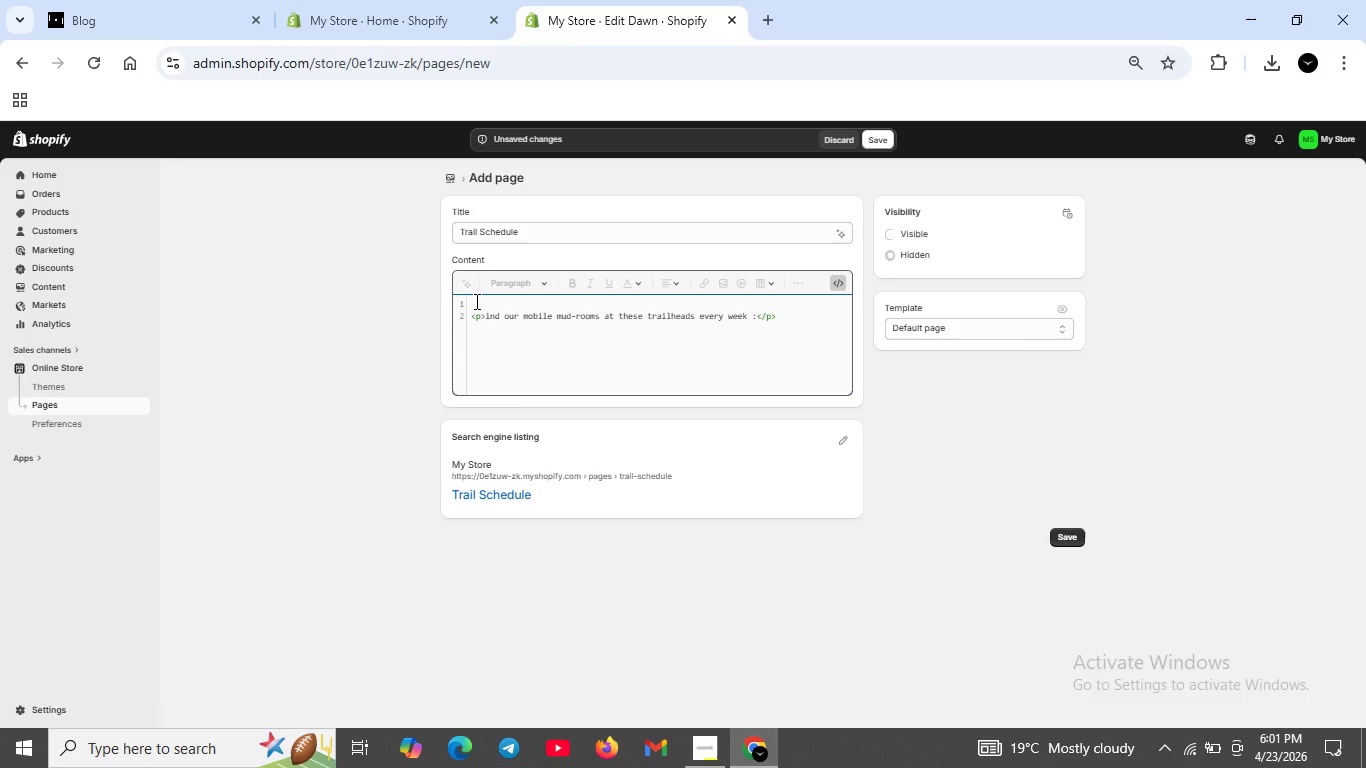 
type(<h2)
 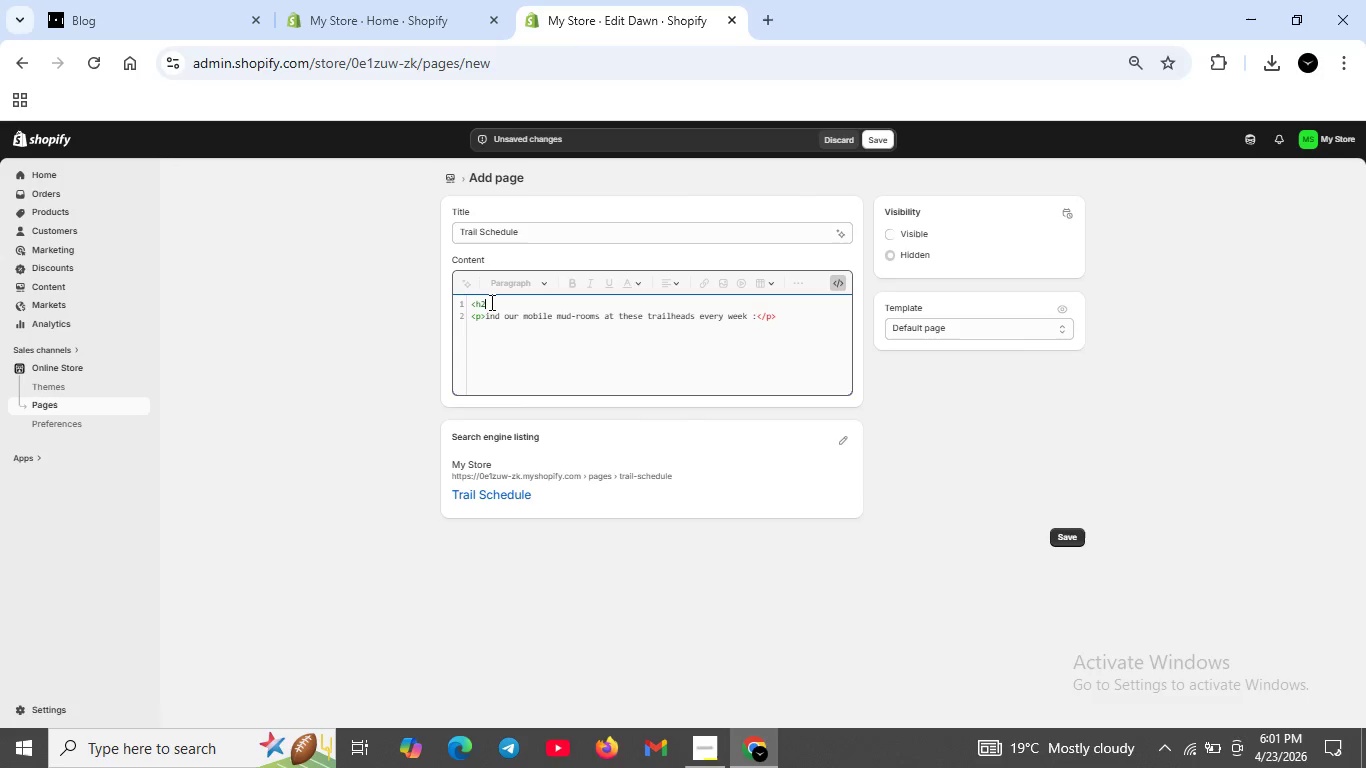 
type(>Weekely Trail )
key(Backspace)
type(head alo)
key(Backspace)
key(Backspace)
key(Backspace)
type(Locat)
 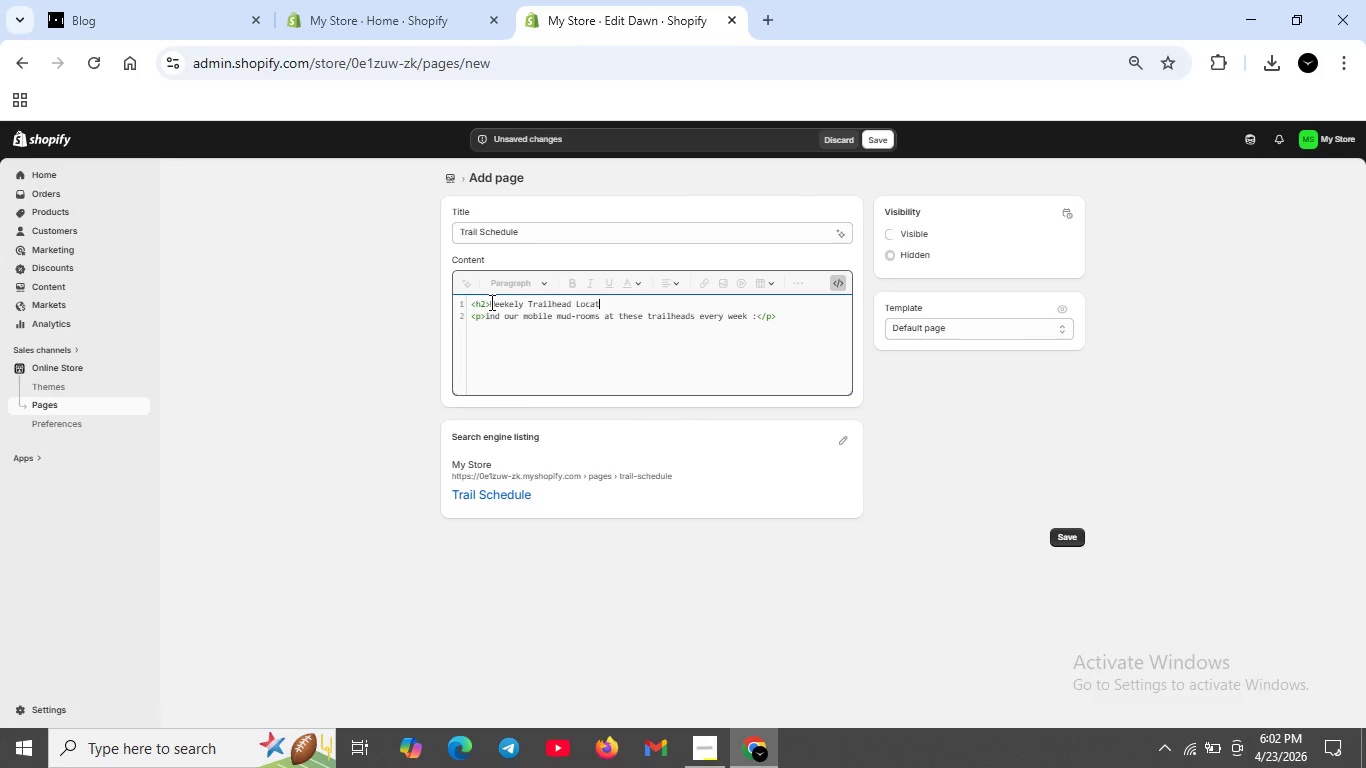 
wait(11.41)
 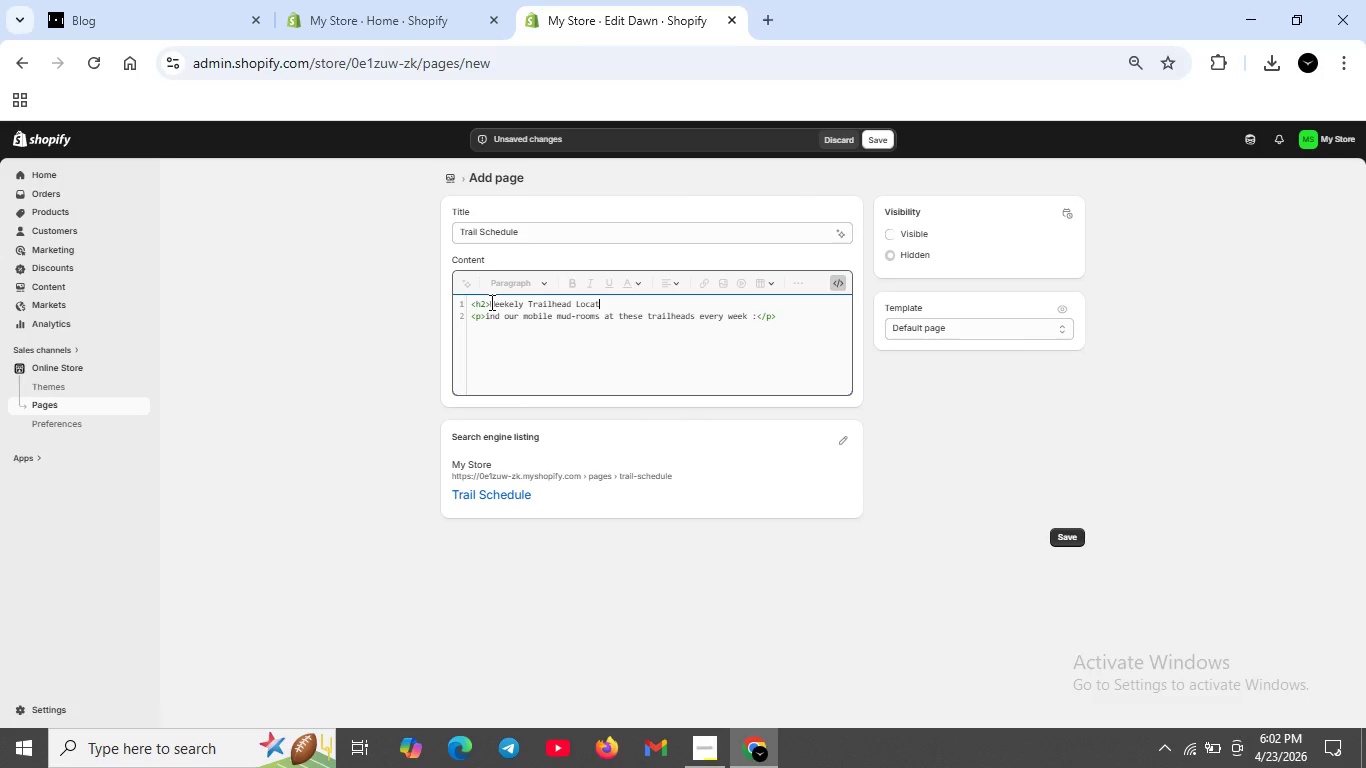 
type(tion </h2>)
 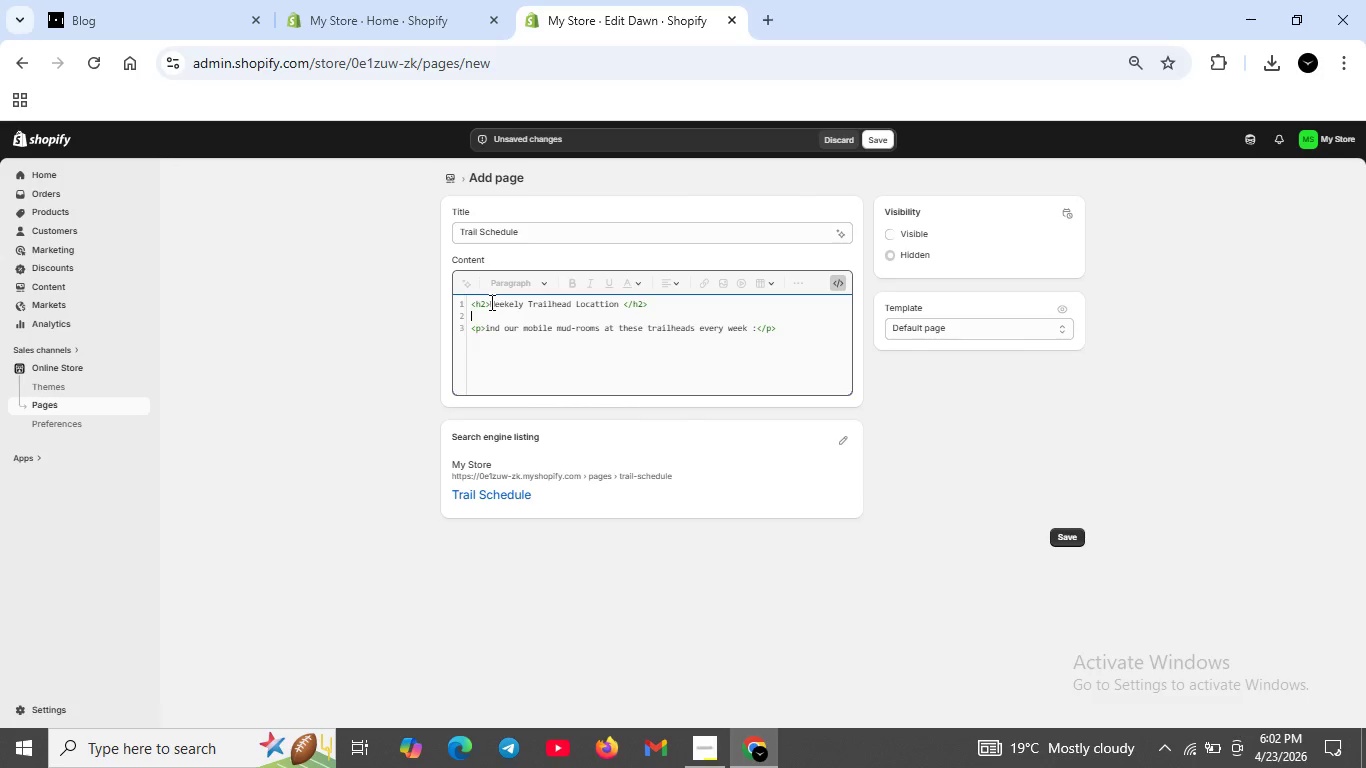 
 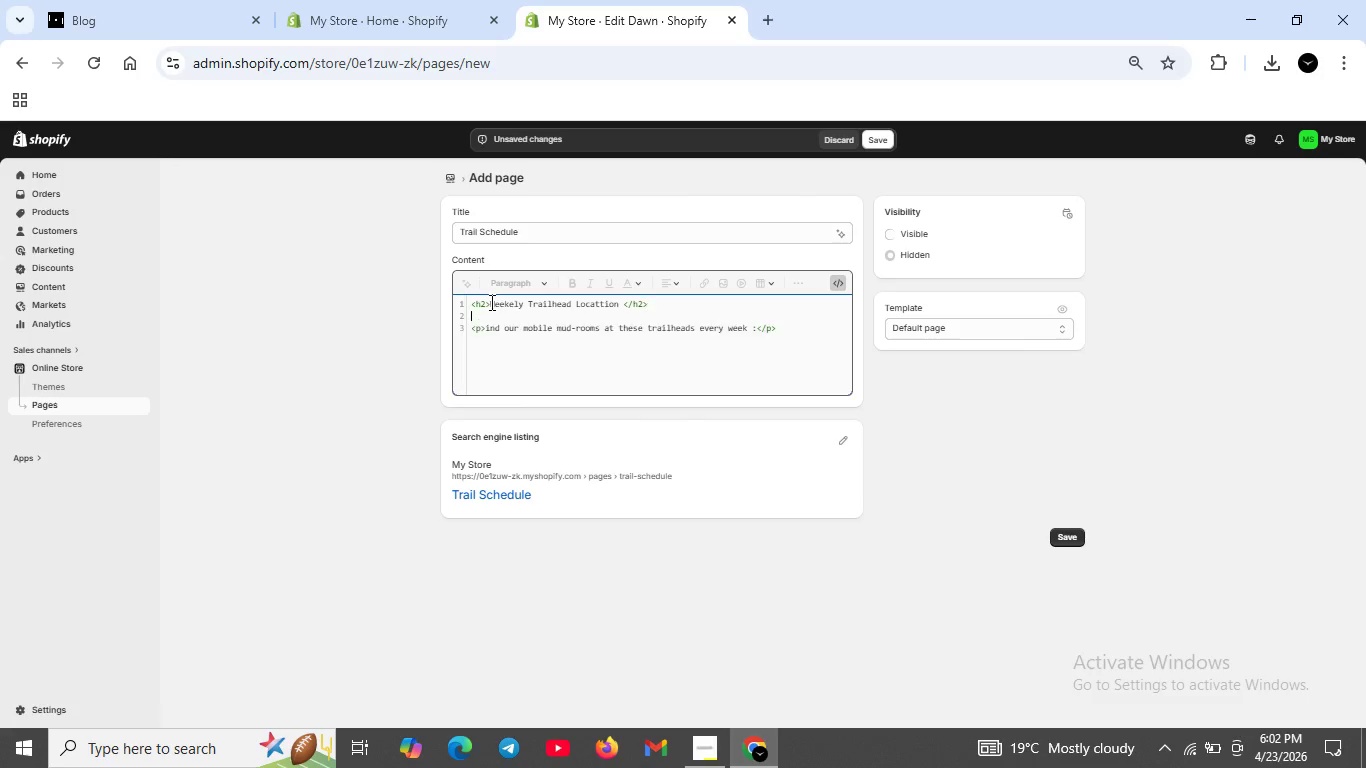 
key(Shift+Enter)
 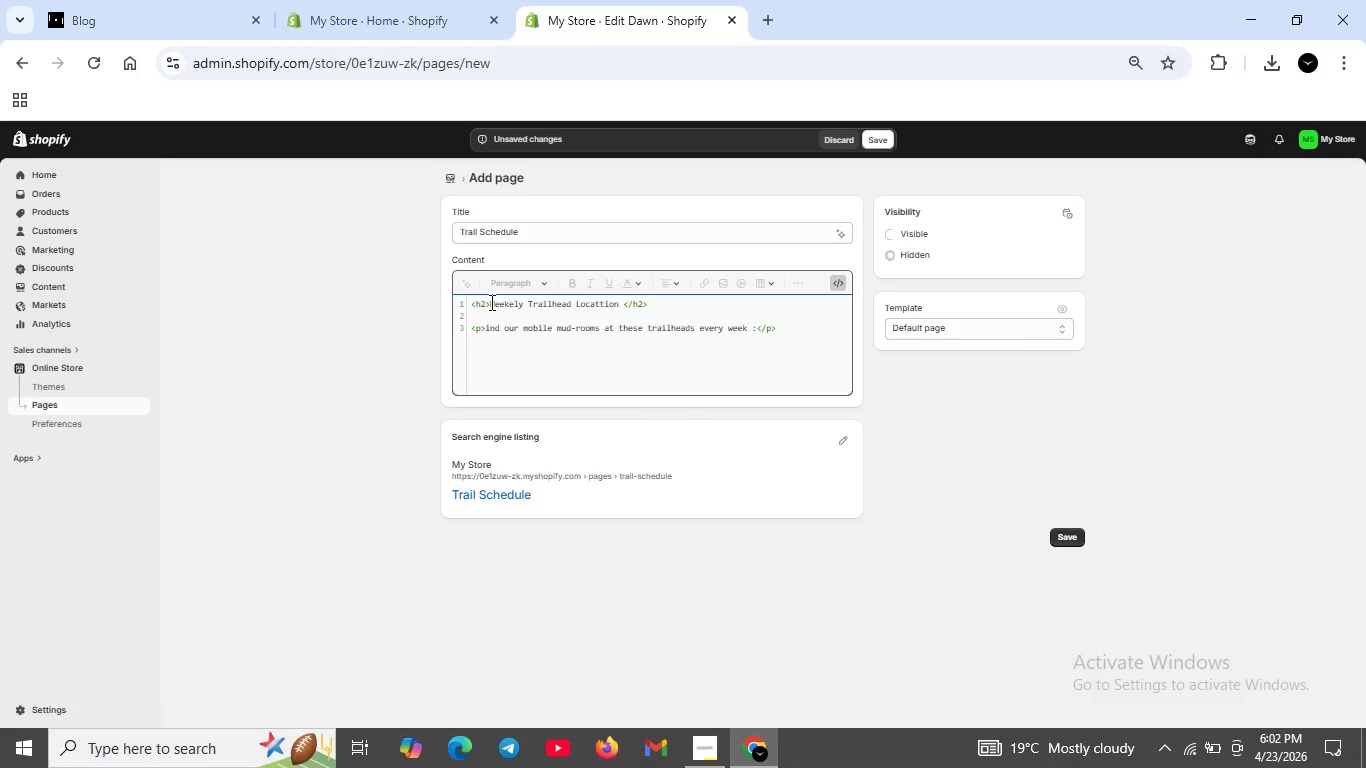 
key(Backspace)
 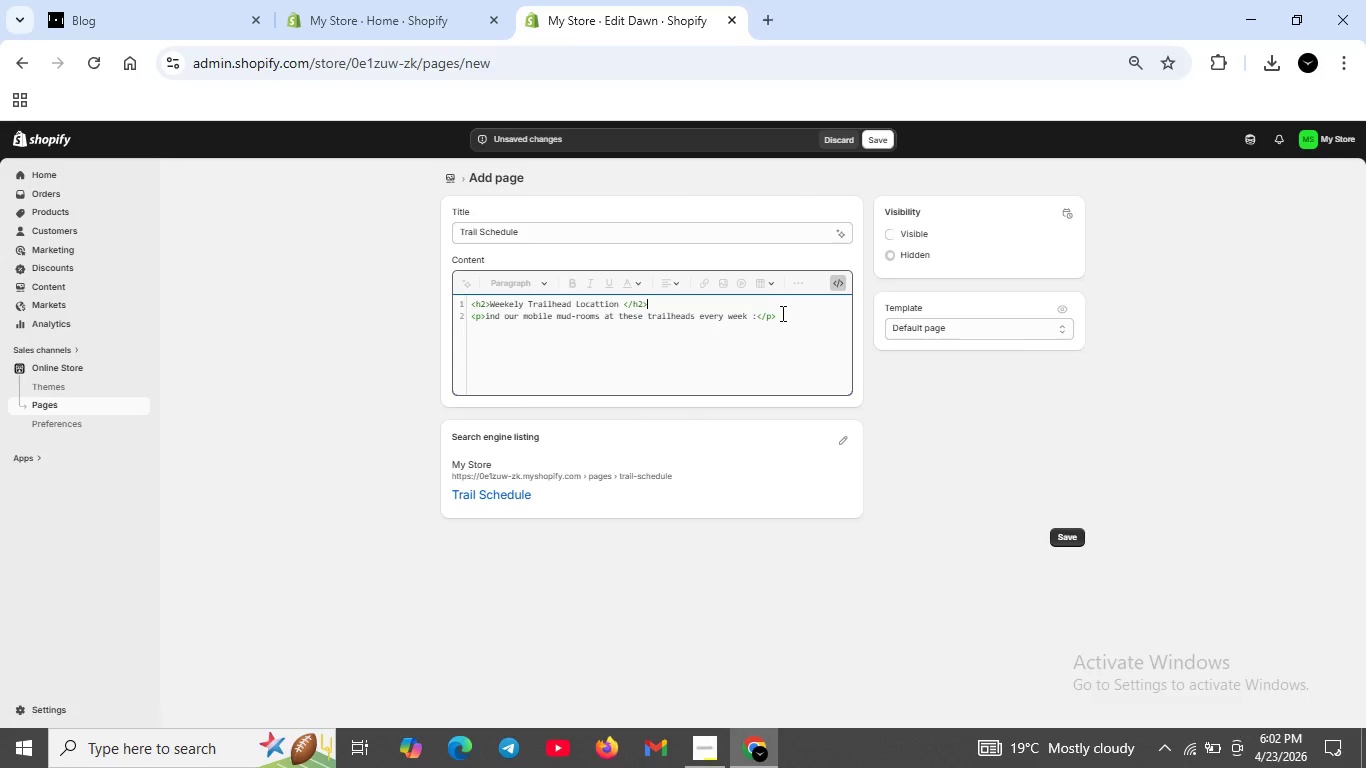 
left_click([778, 316])
 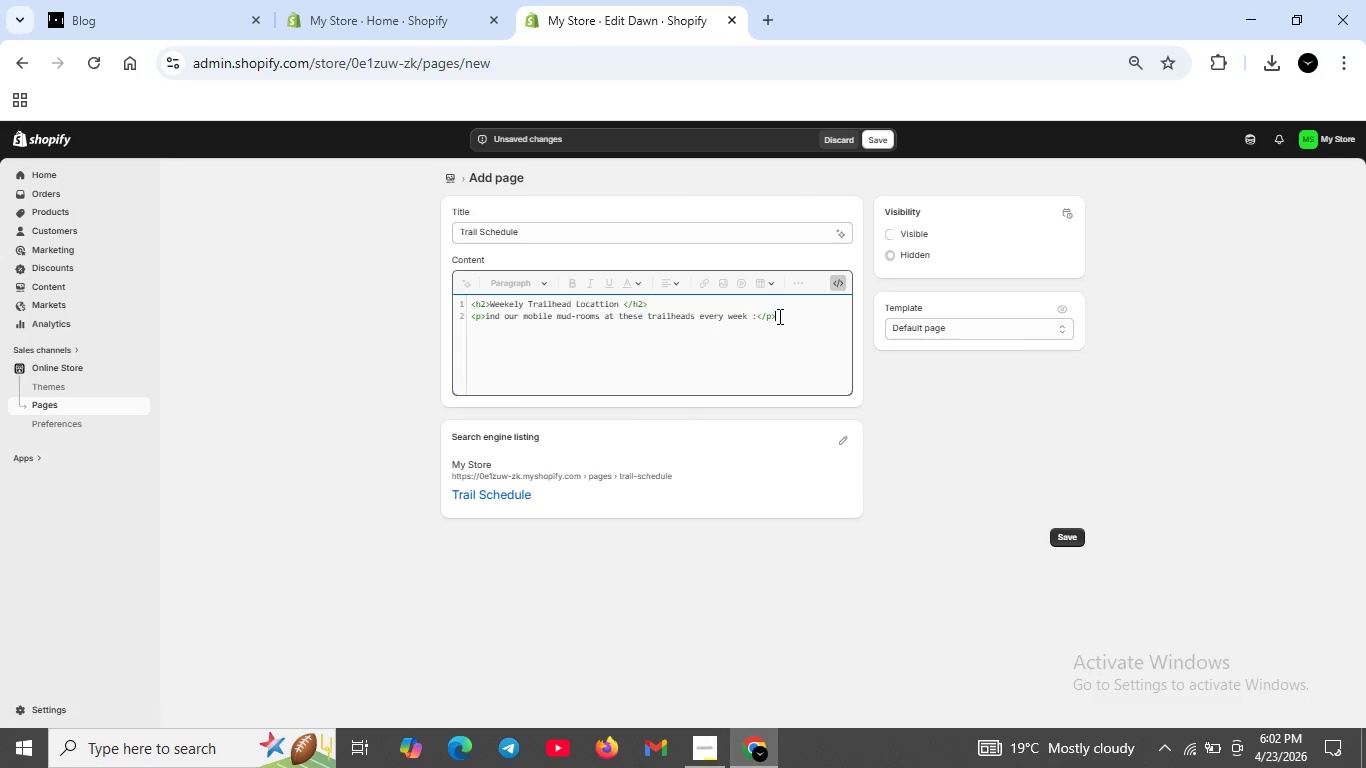 
key(Shift+ShiftRight)
 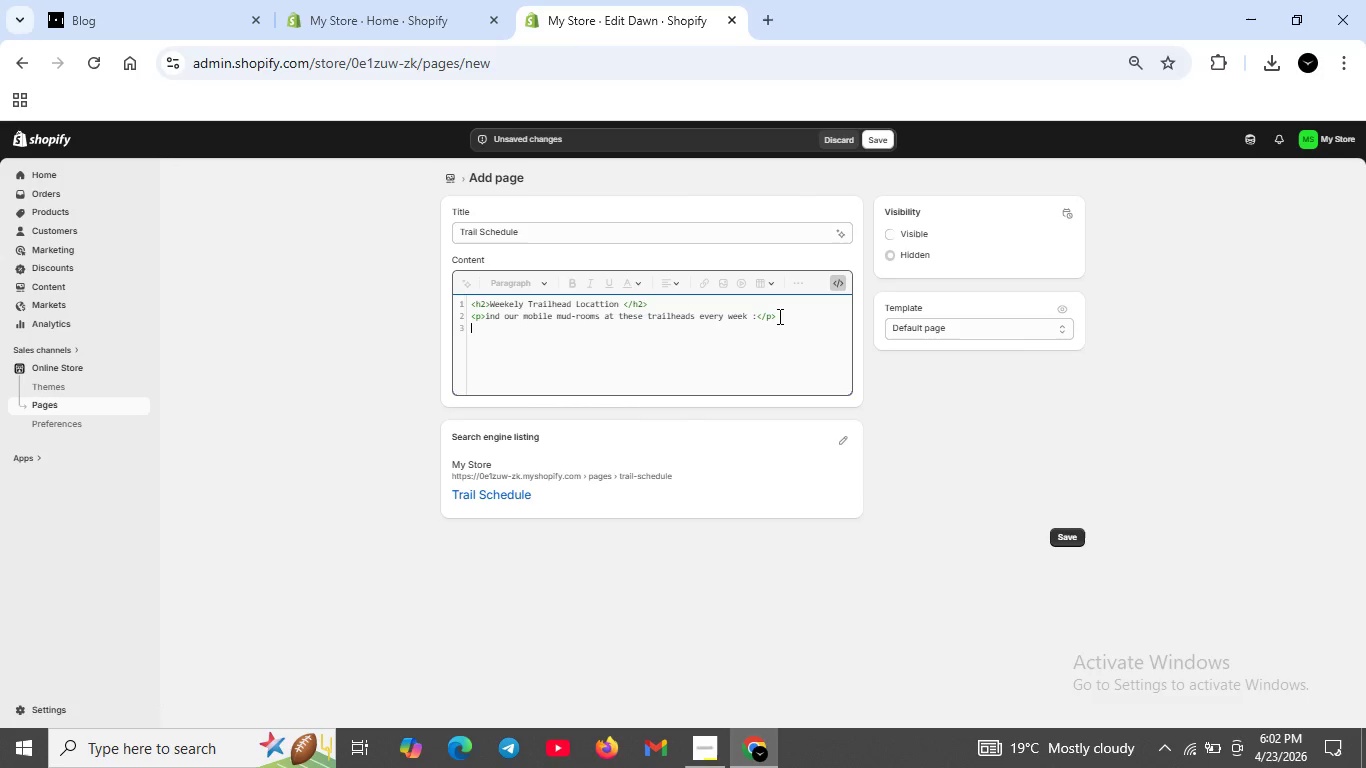 
key(Shift+Enter)
 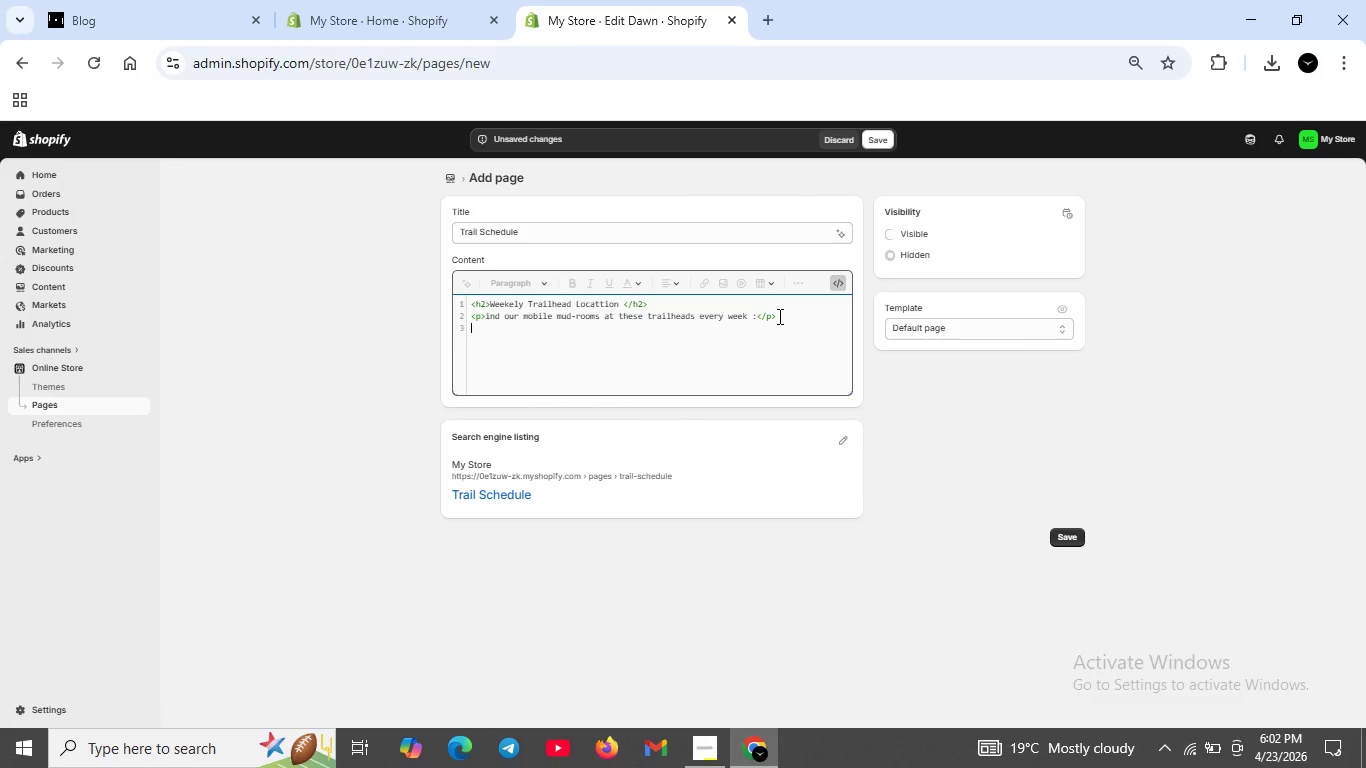 
type(<h3>Satr)
key(Backspace)
type(urday<h3>)
 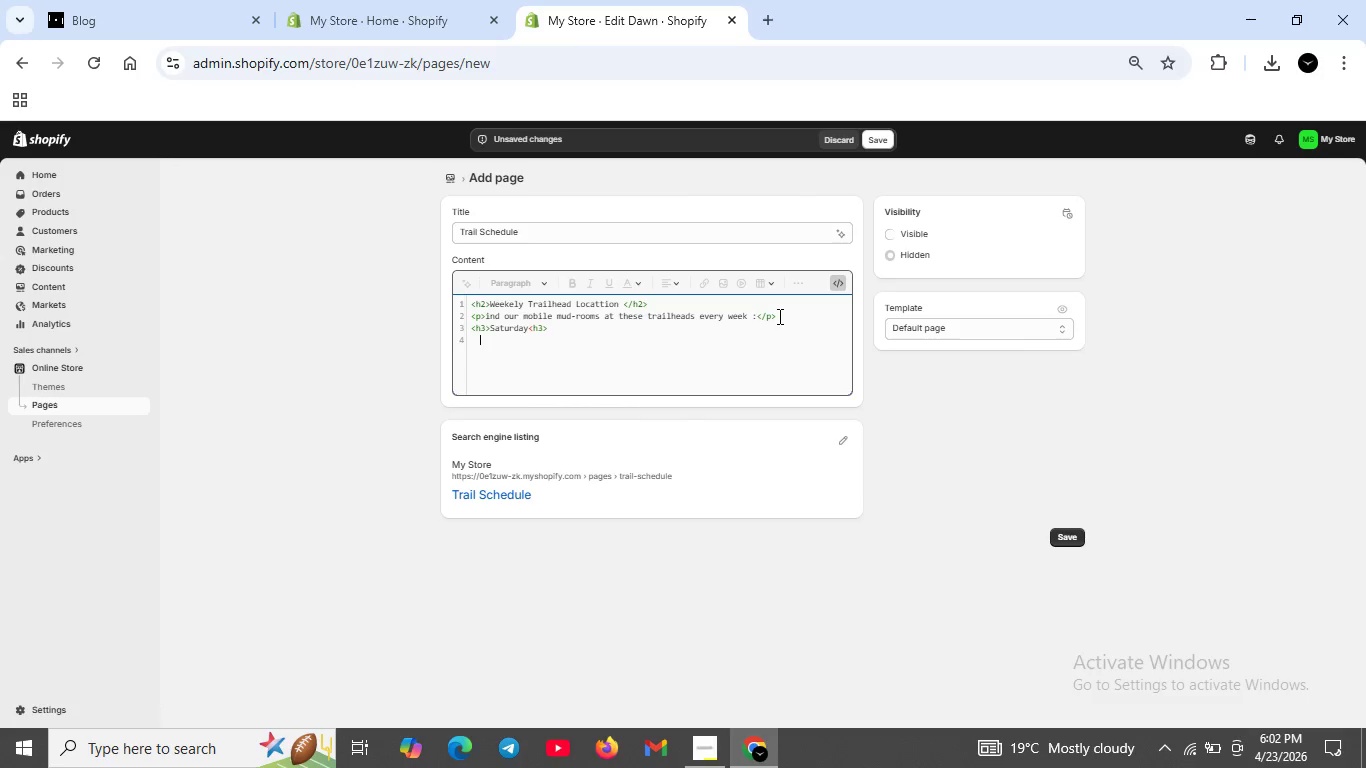 
 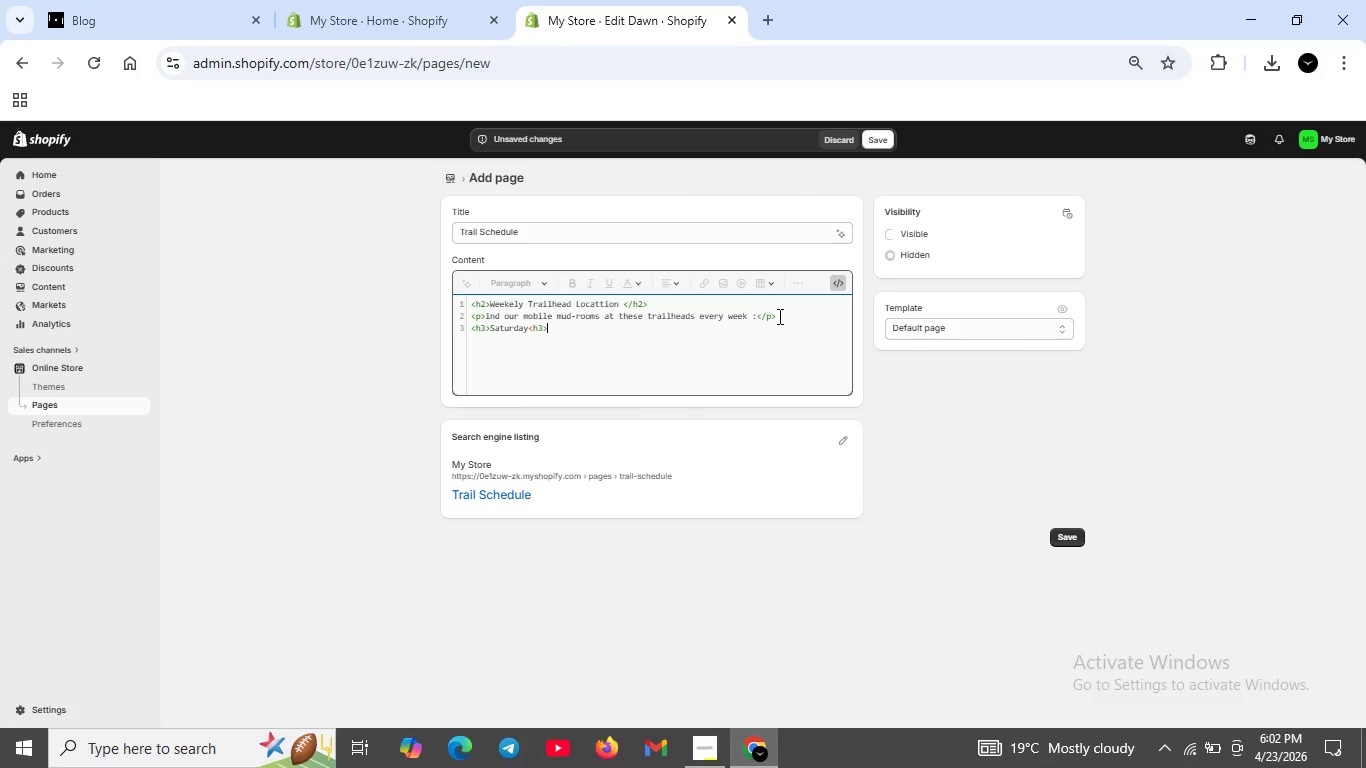 
key(Shift+Enter)
 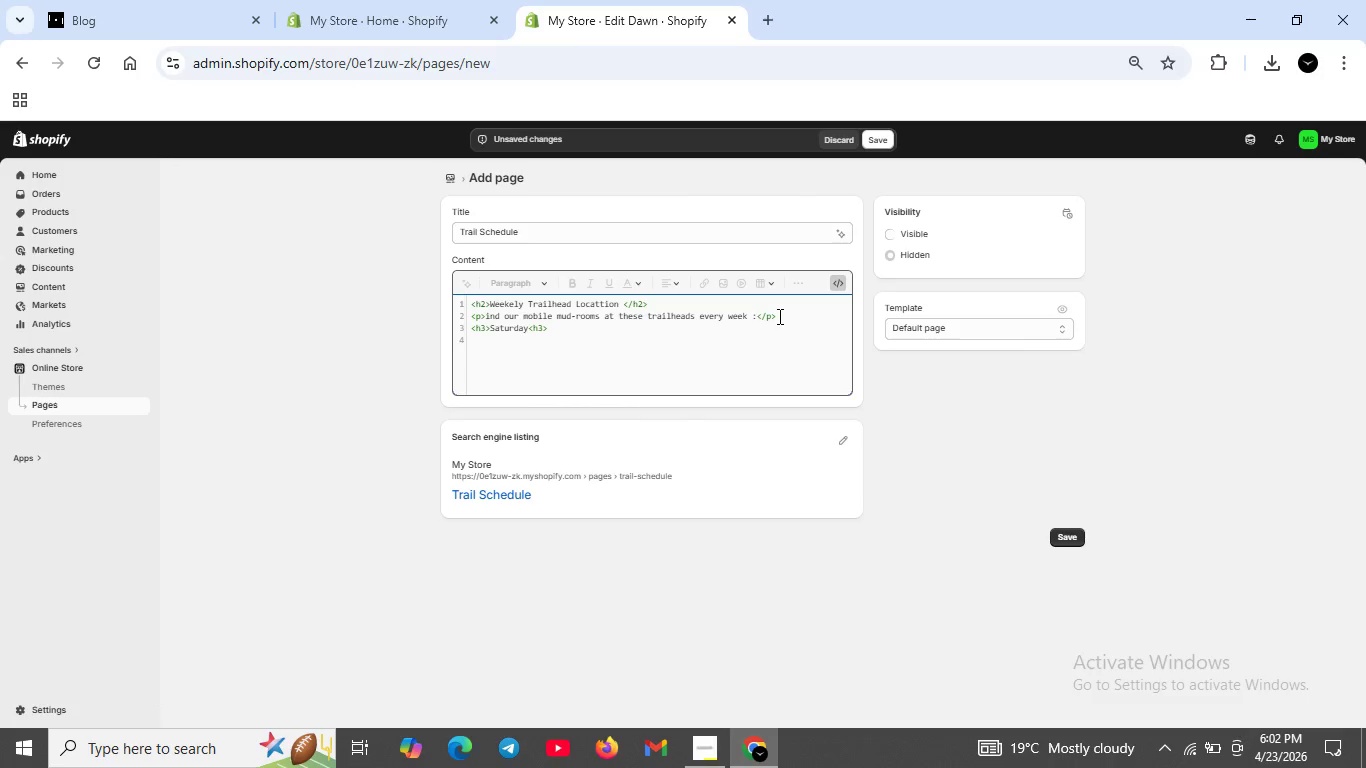 
type(<ul>)
 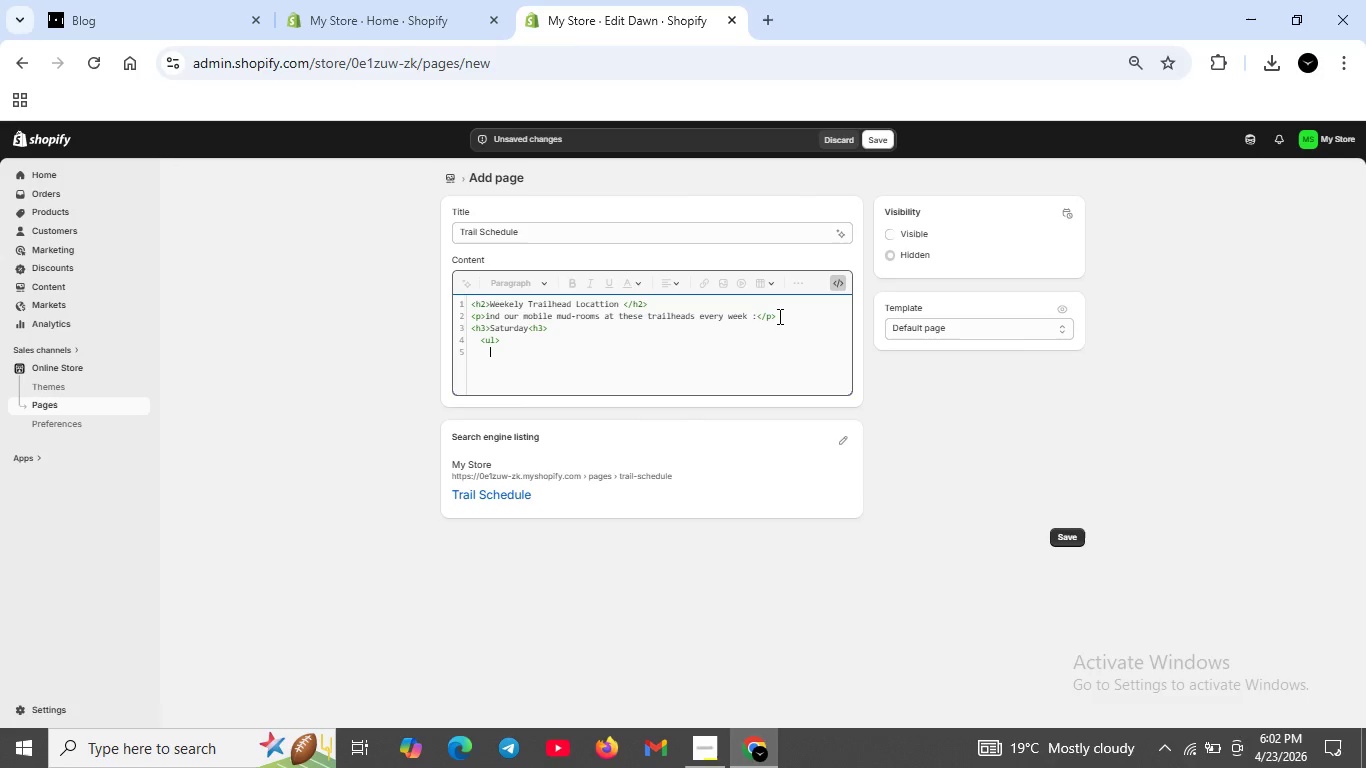 
key(Shift+Enter)
 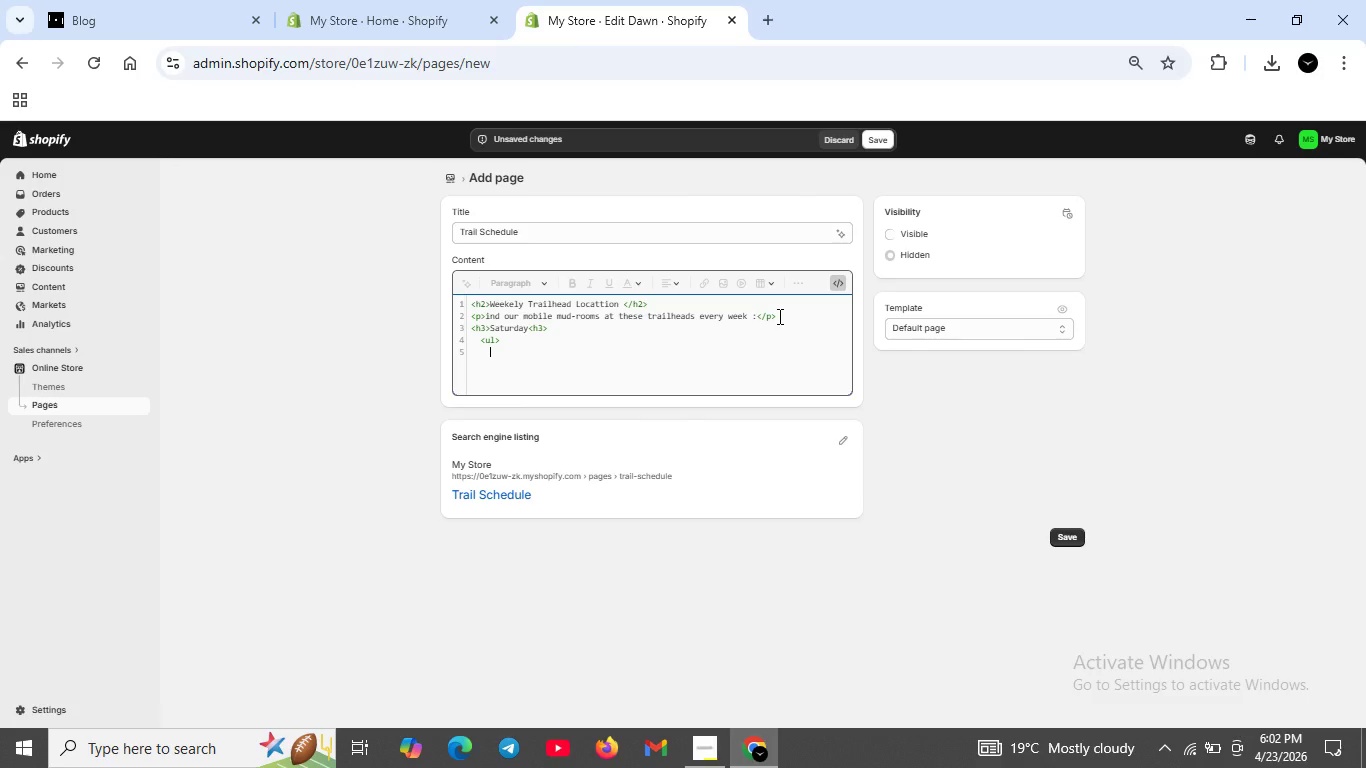 
type(<li>Red Rock Canyn )
key(Backspace)
type(on)
key(Backspace)
key(Backspace)
key(Backspace)
type(on<li>)
 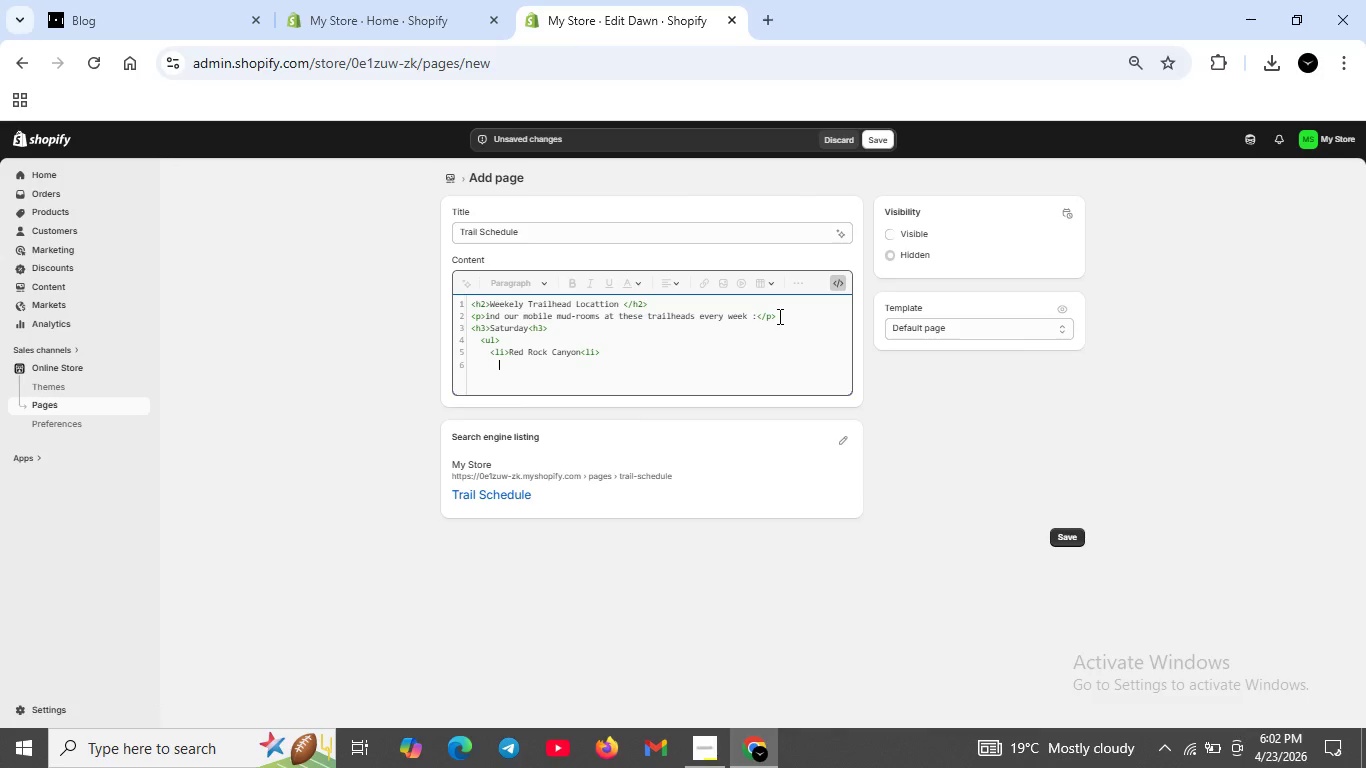 
 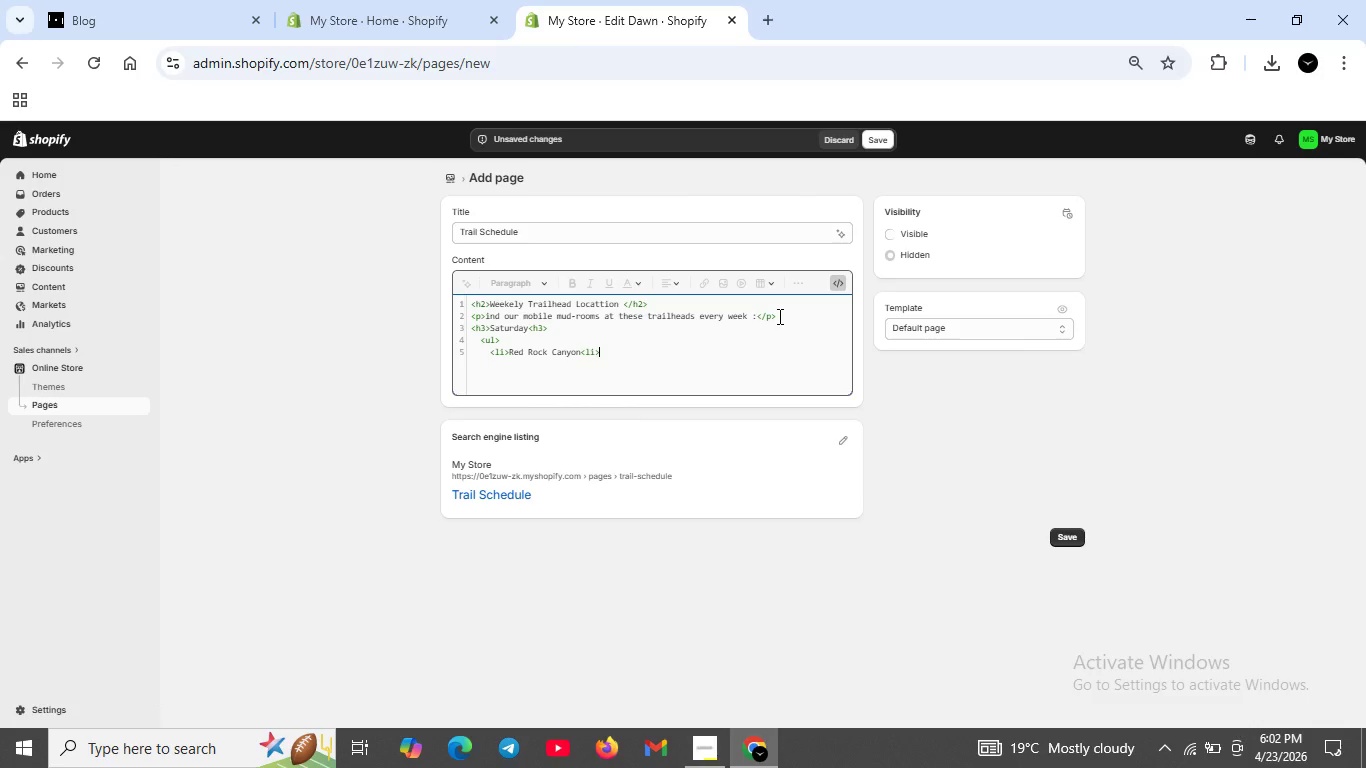 
key(Shift+Enter)
 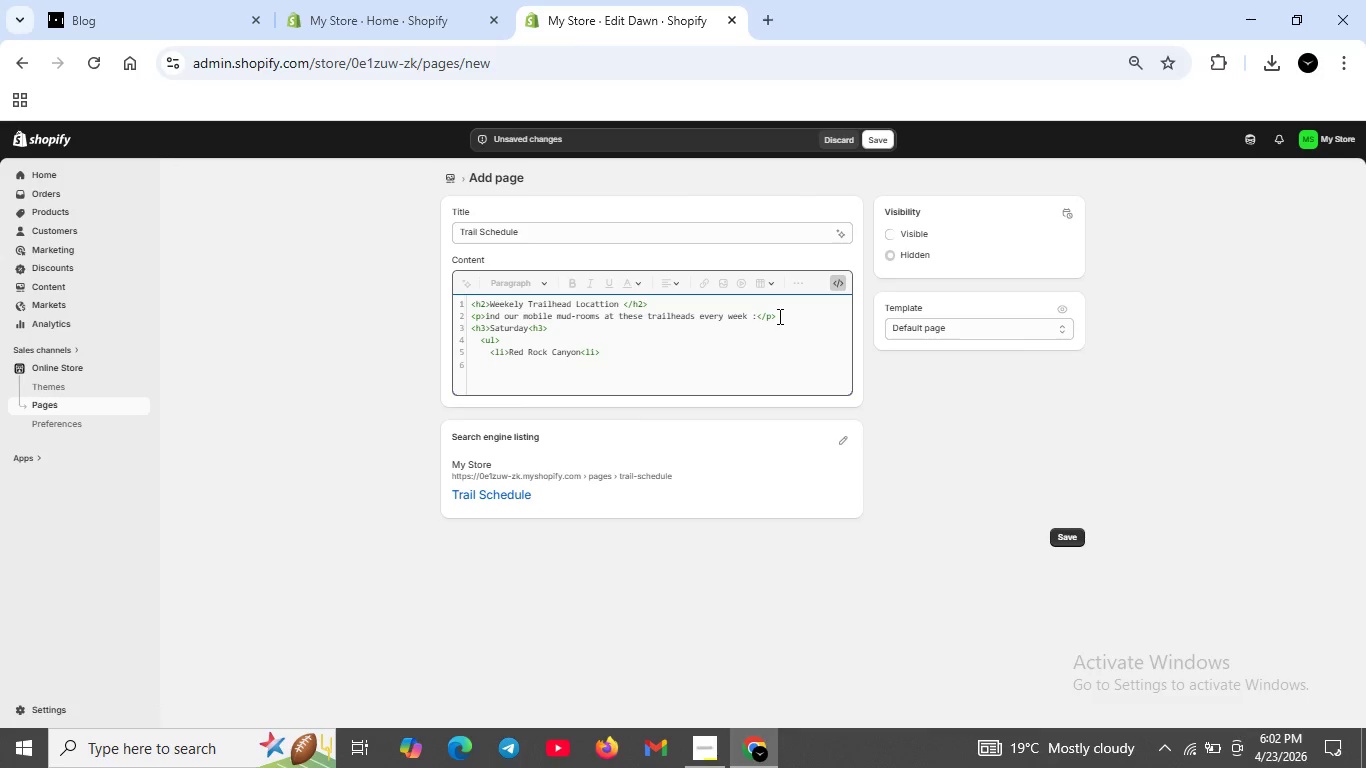 
type(<li>Riverbedn Trail-1:00 p)
key(Backspace)
type(PM to 5:00 Pm)
key(Backspace)
type(M</LI>)
key(Backspace)
key(Backspace)
key(Backspace)
type(li>)
 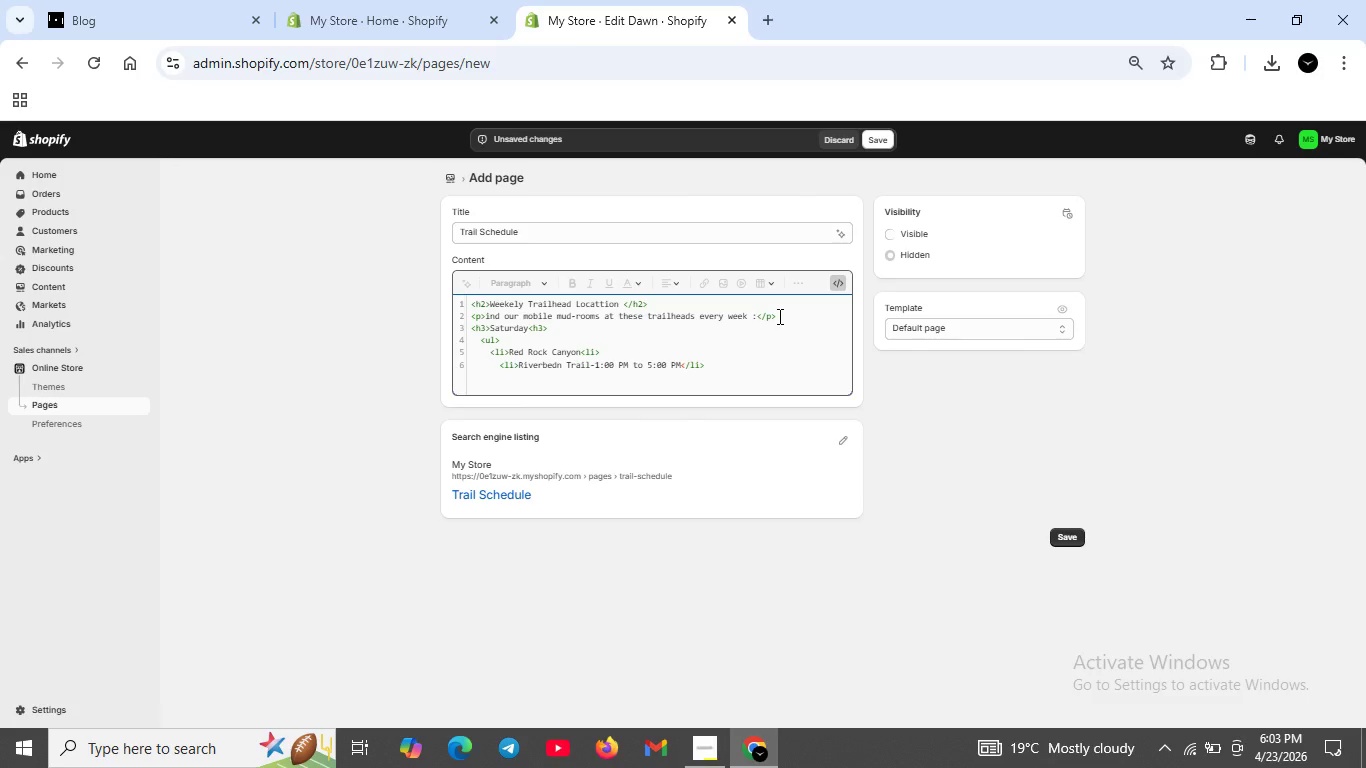 
left_click([579, 355])
 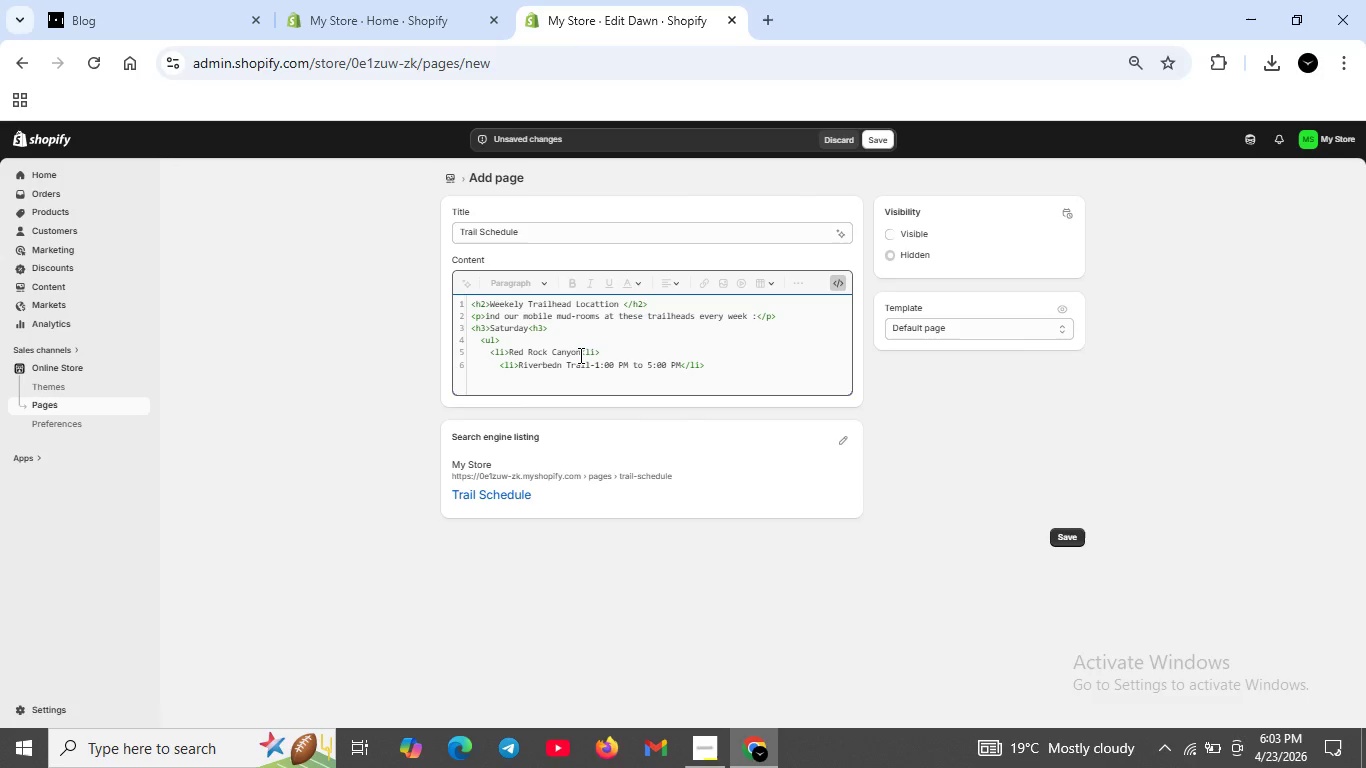 
type(-8:00 AM to !2:00PM)
 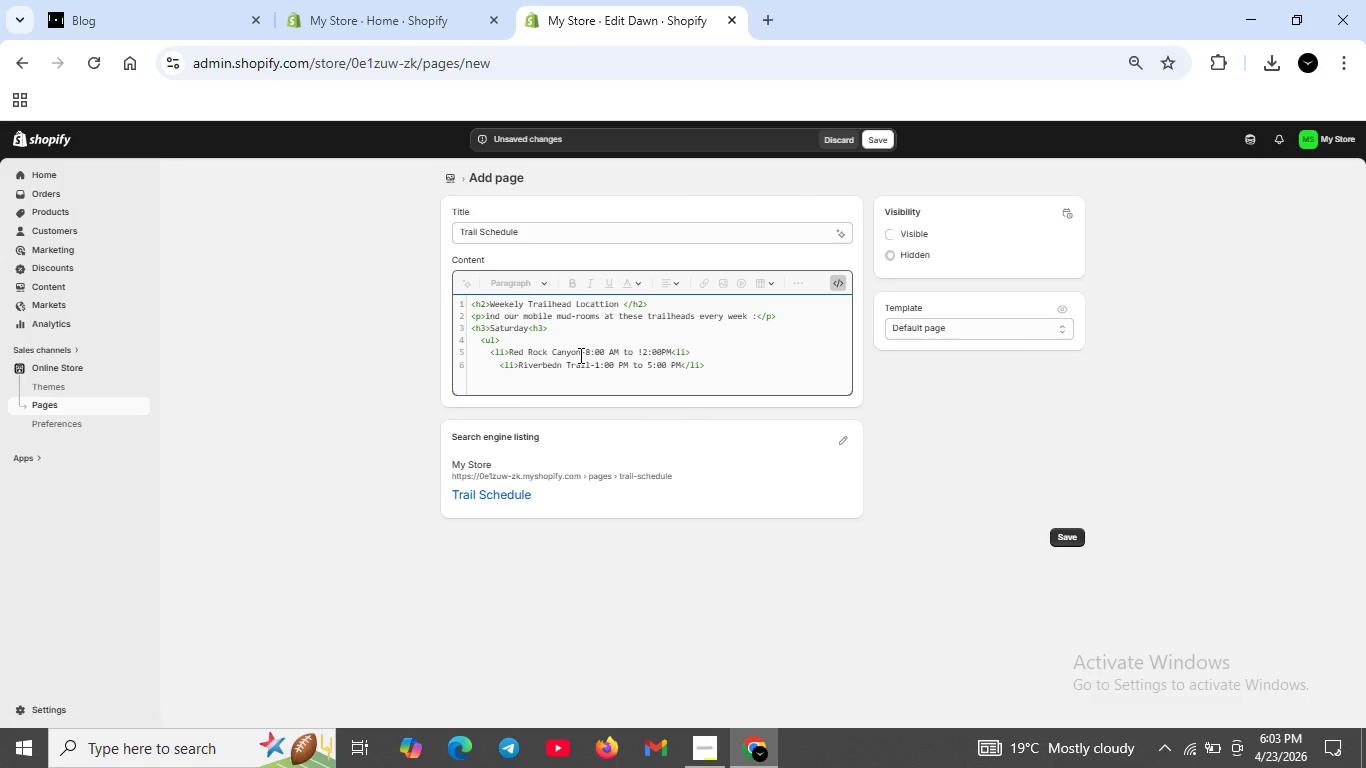 
key(ArrowLeft)
 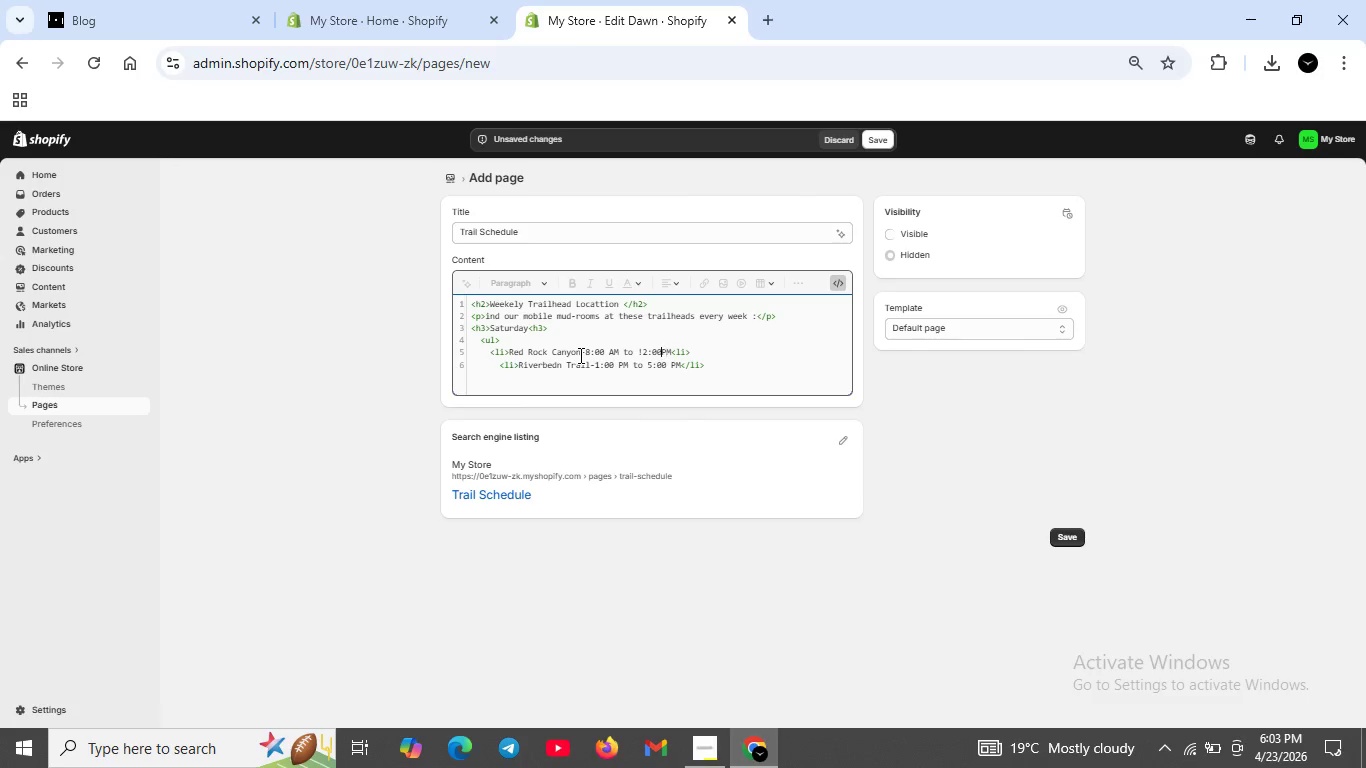 
key(ArrowLeft)
 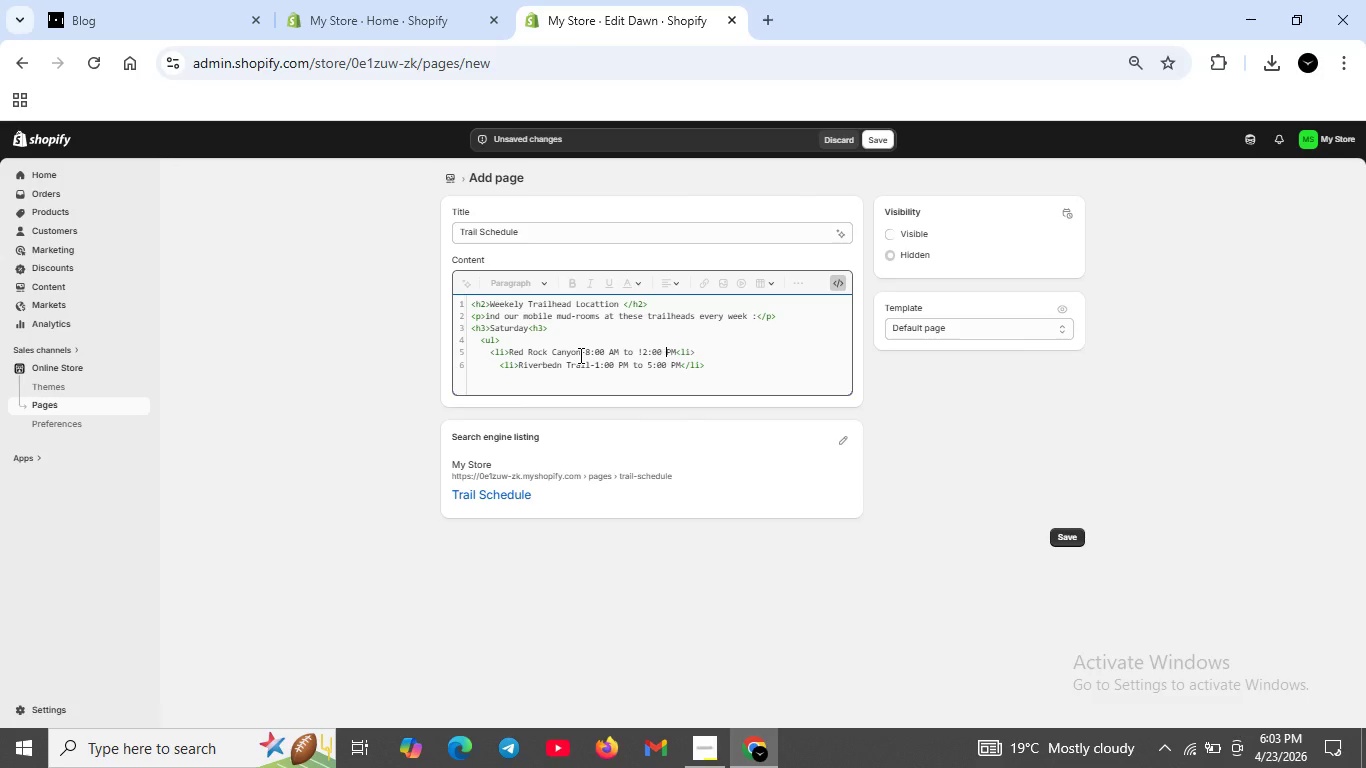 
key(Space)
 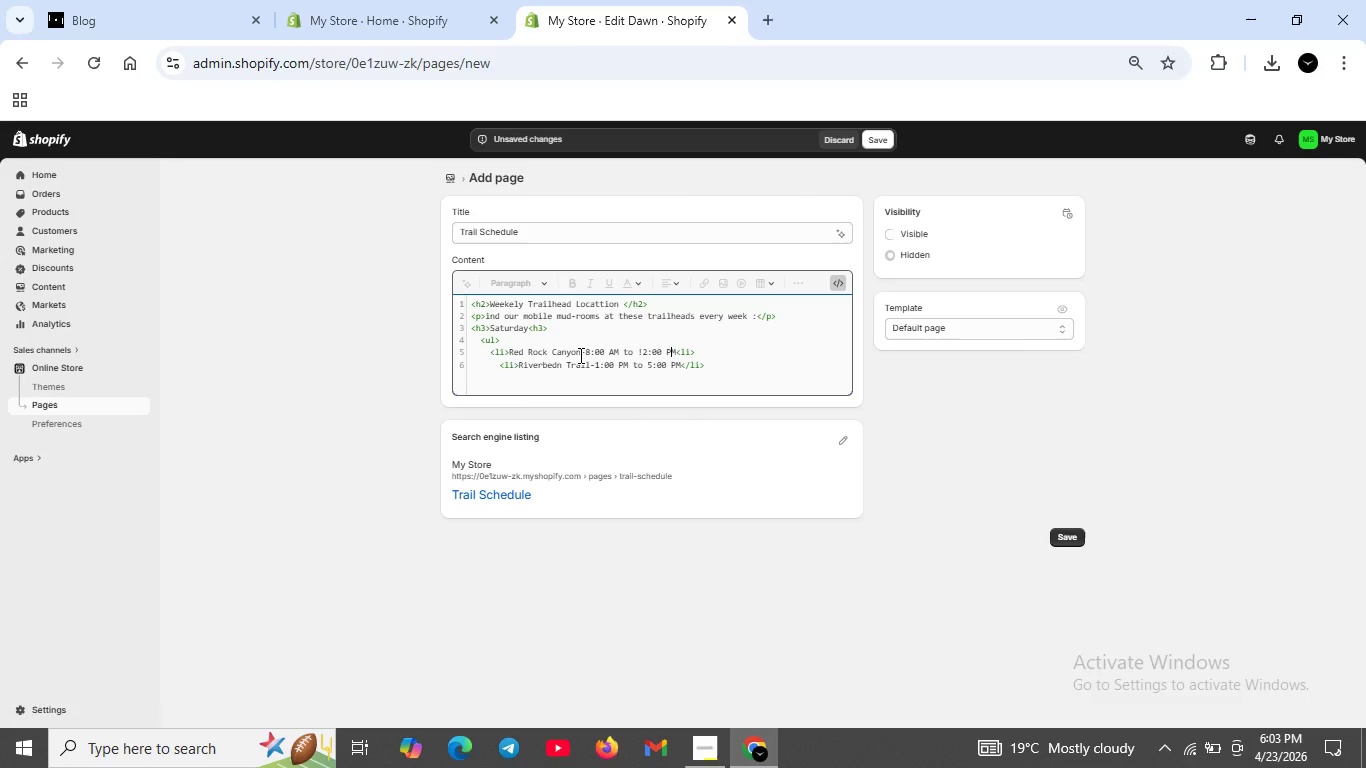 
key(ArrowRight)
 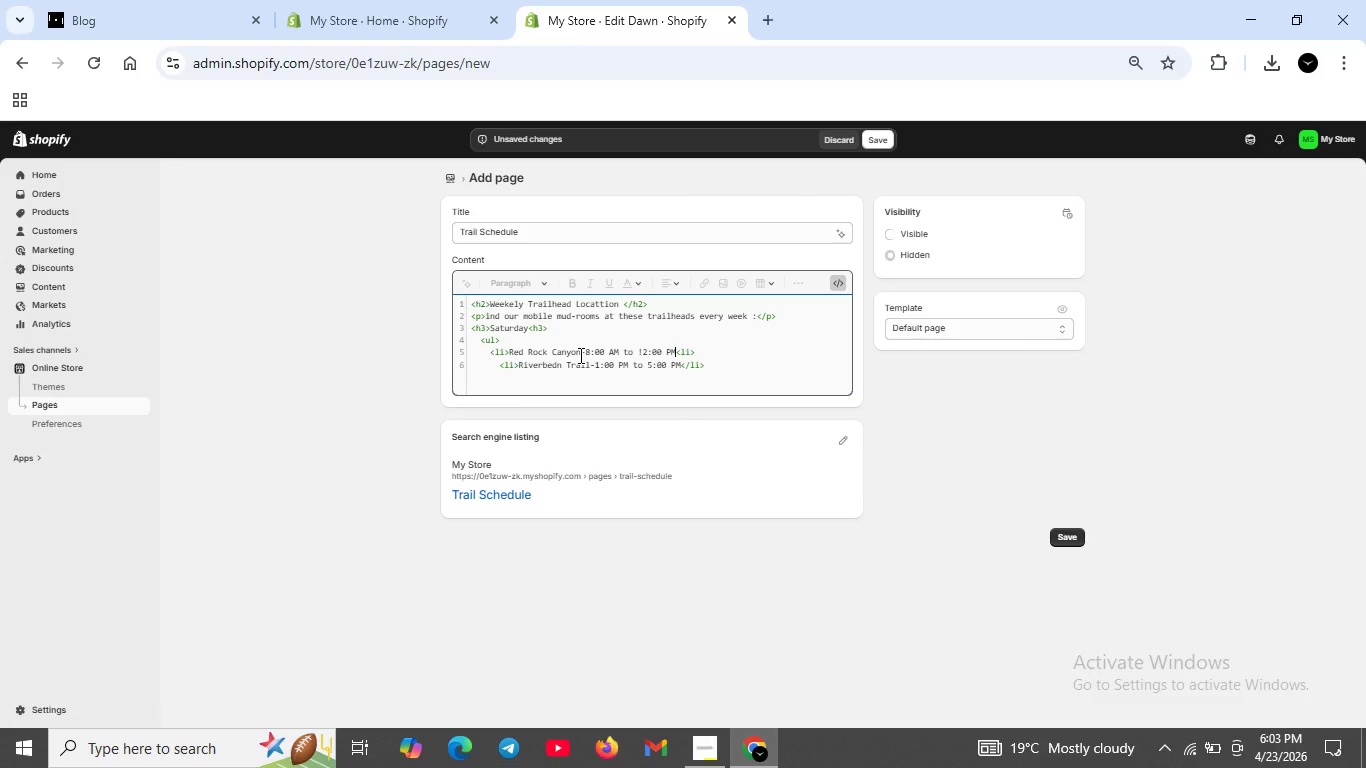 
key(ArrowRight)
 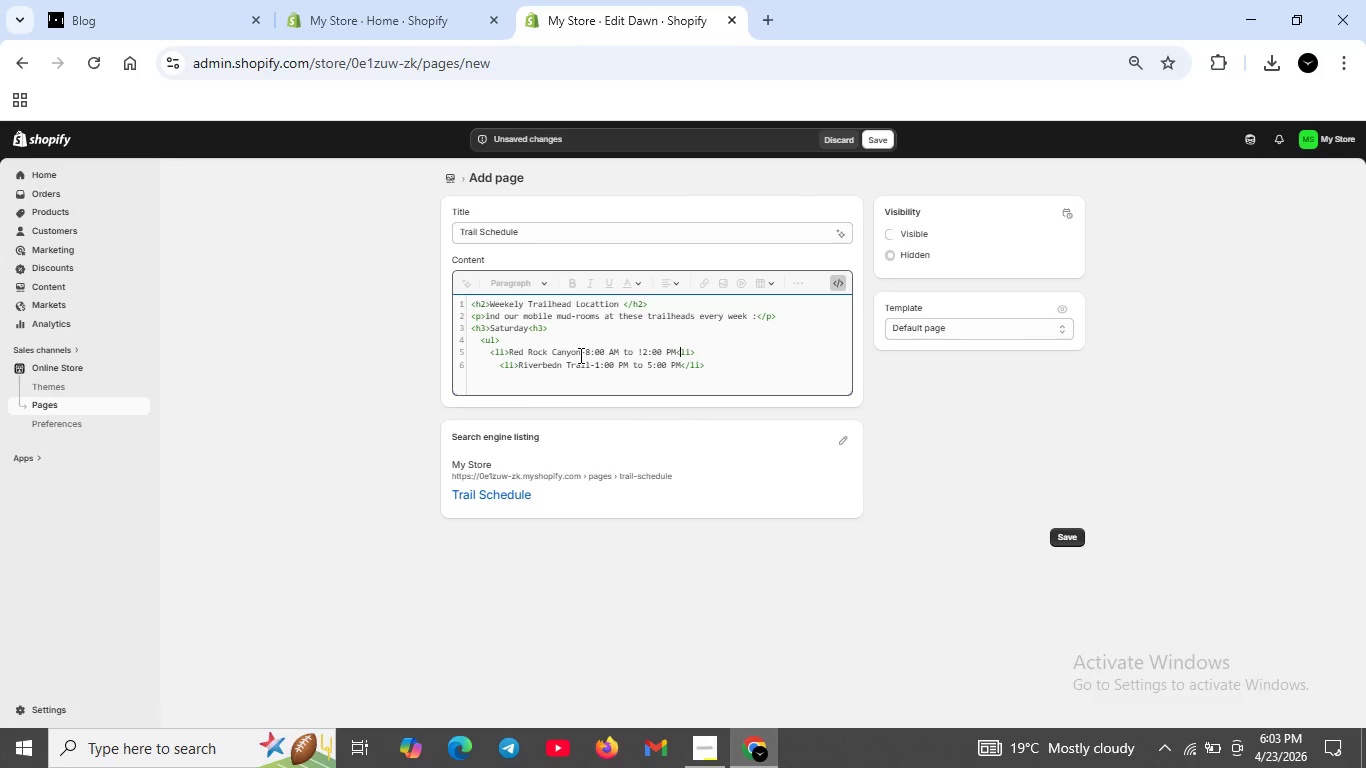 
key(ArrowRight)
 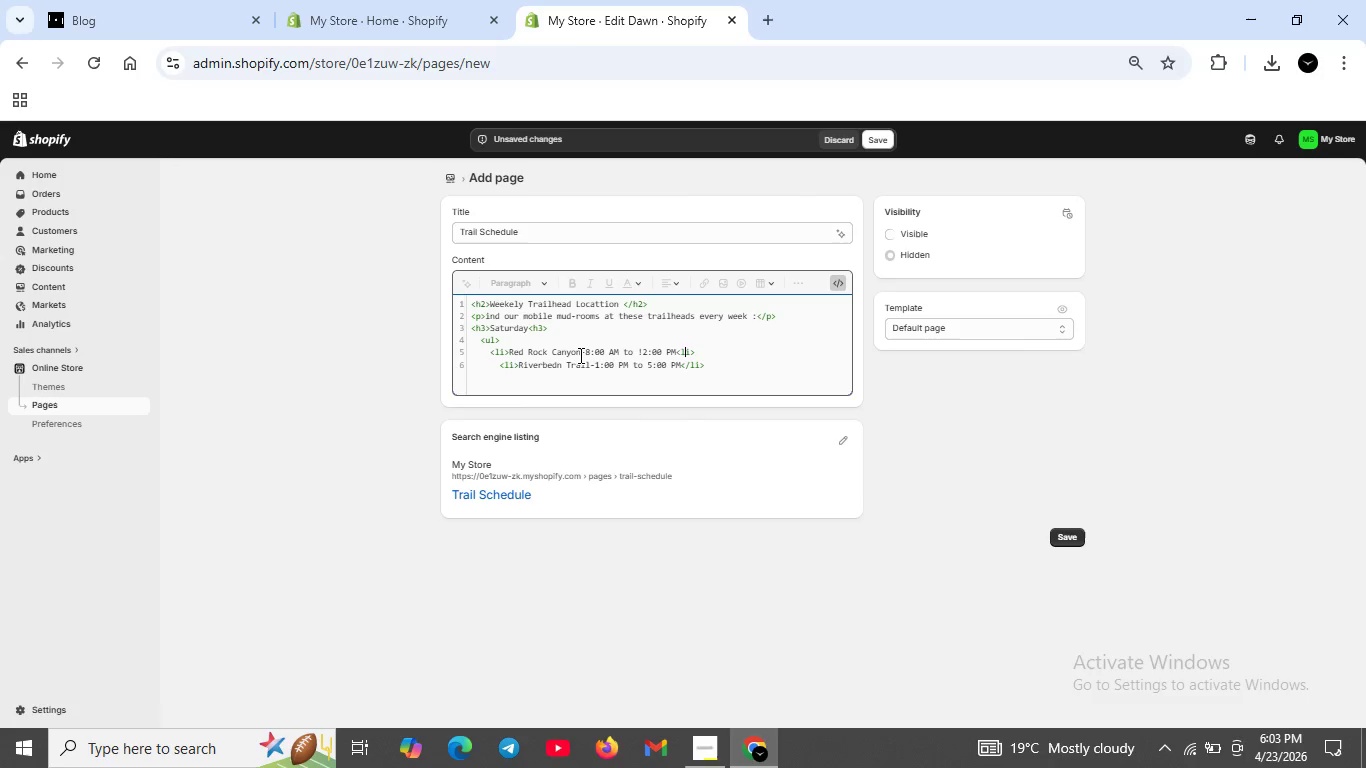 
key(ArrowRight)
 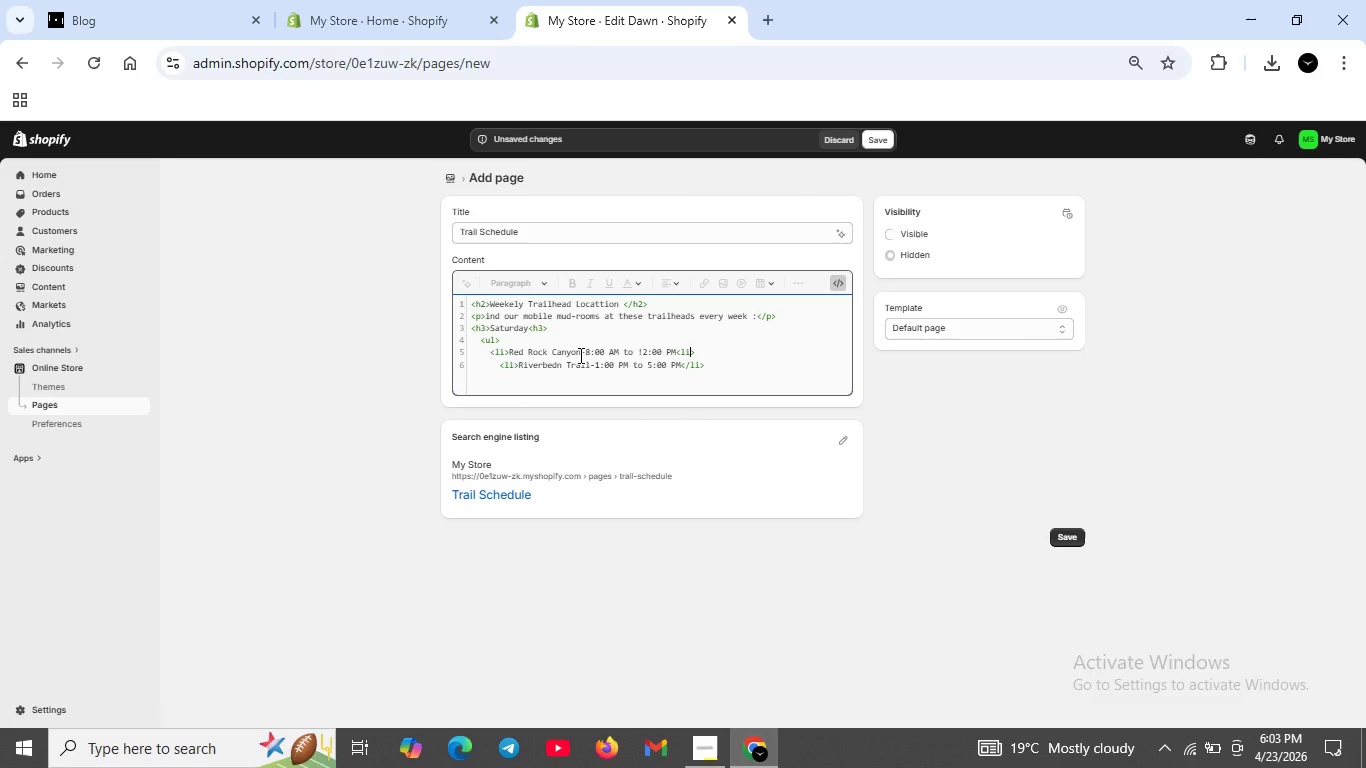 
key(ArrowRight)
 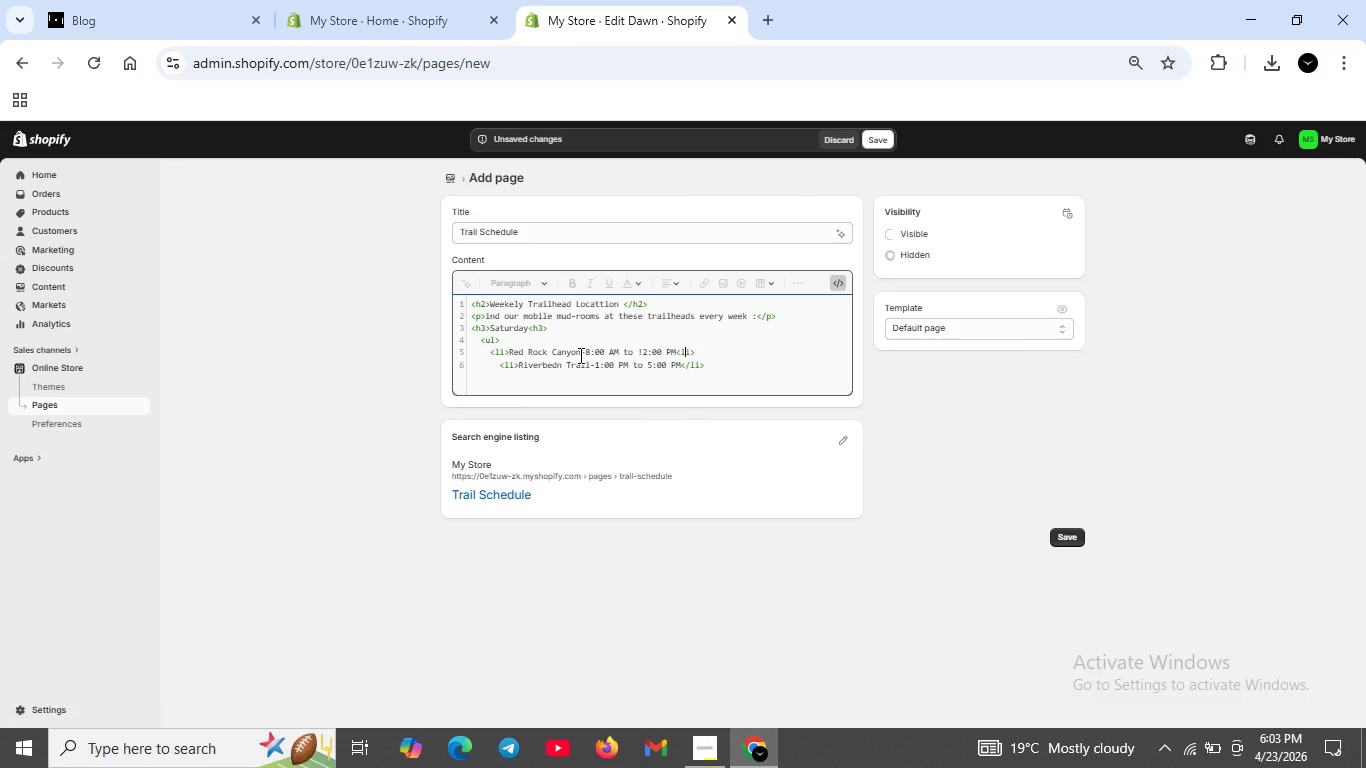 
key(ArrowLeft)
 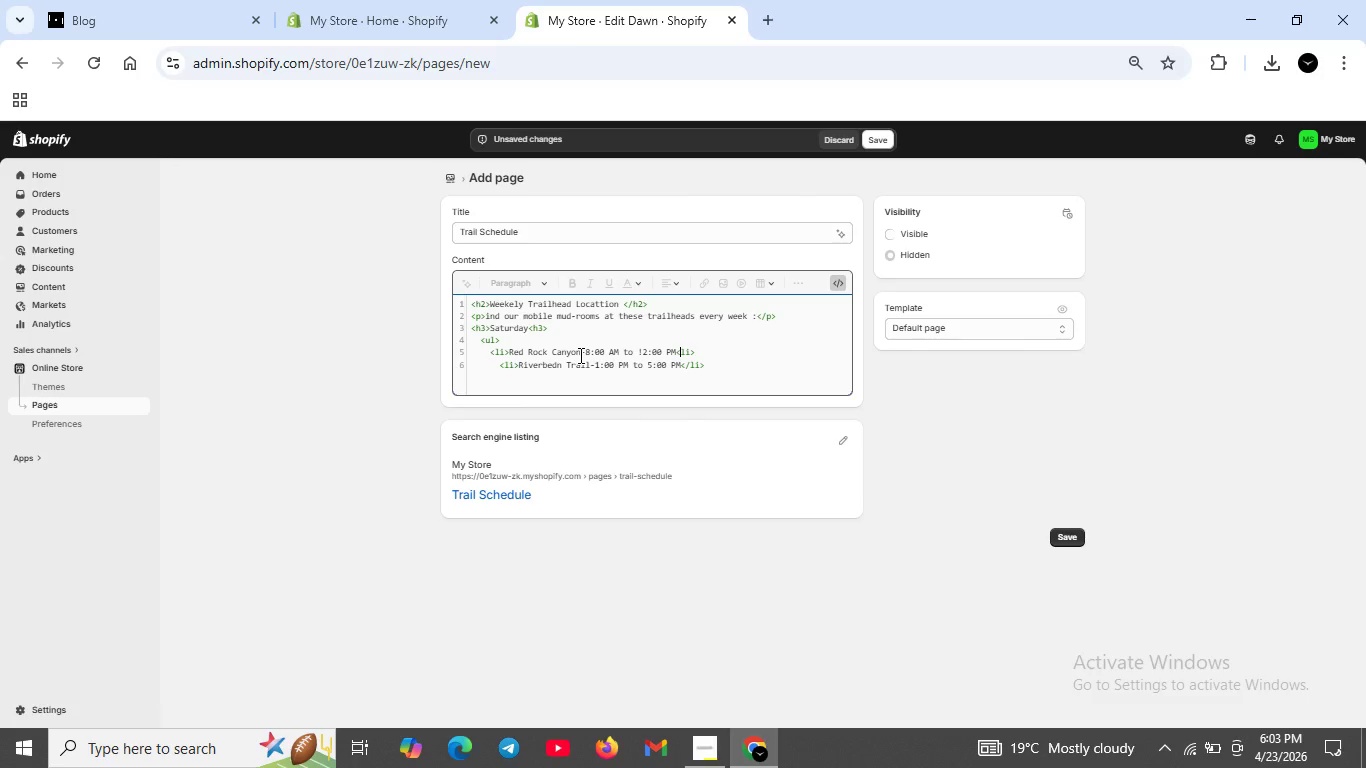 
key(ArrowLeft)
 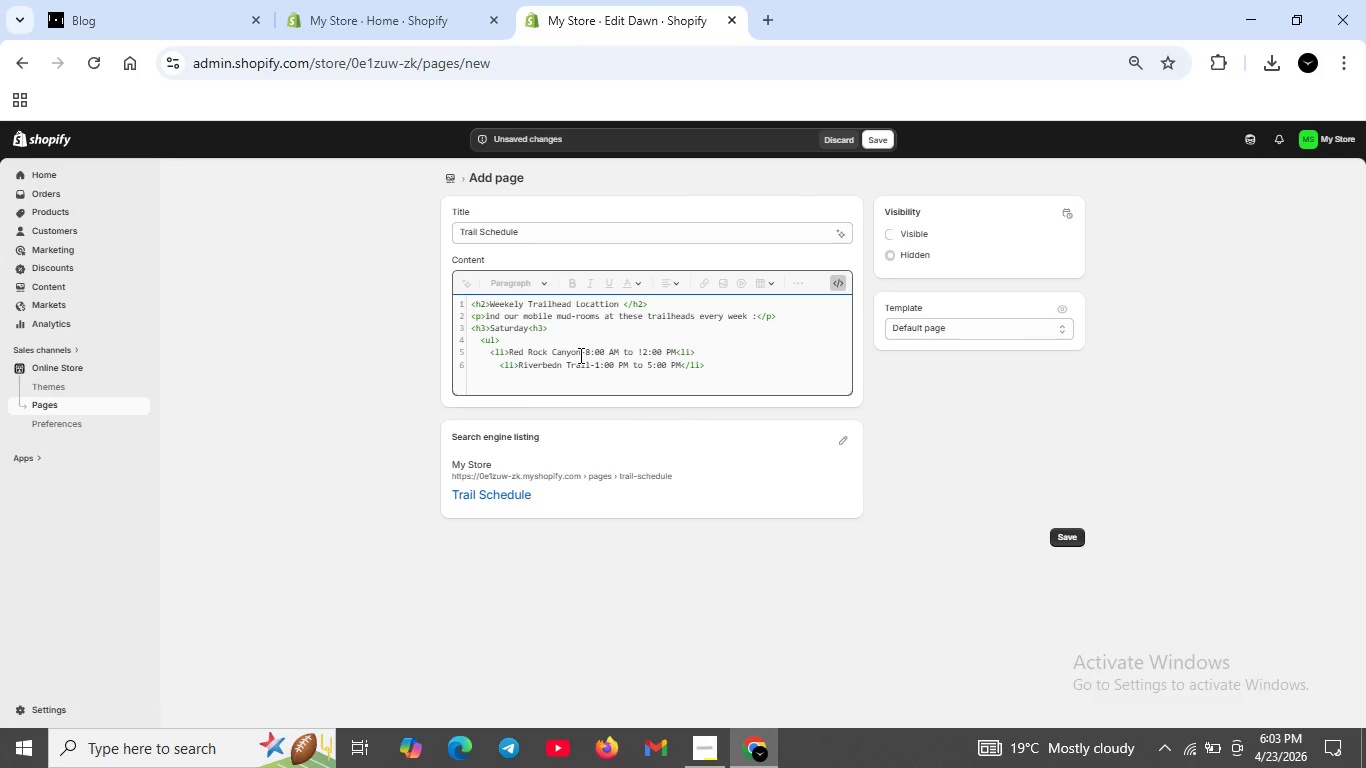 
key(Slash)
 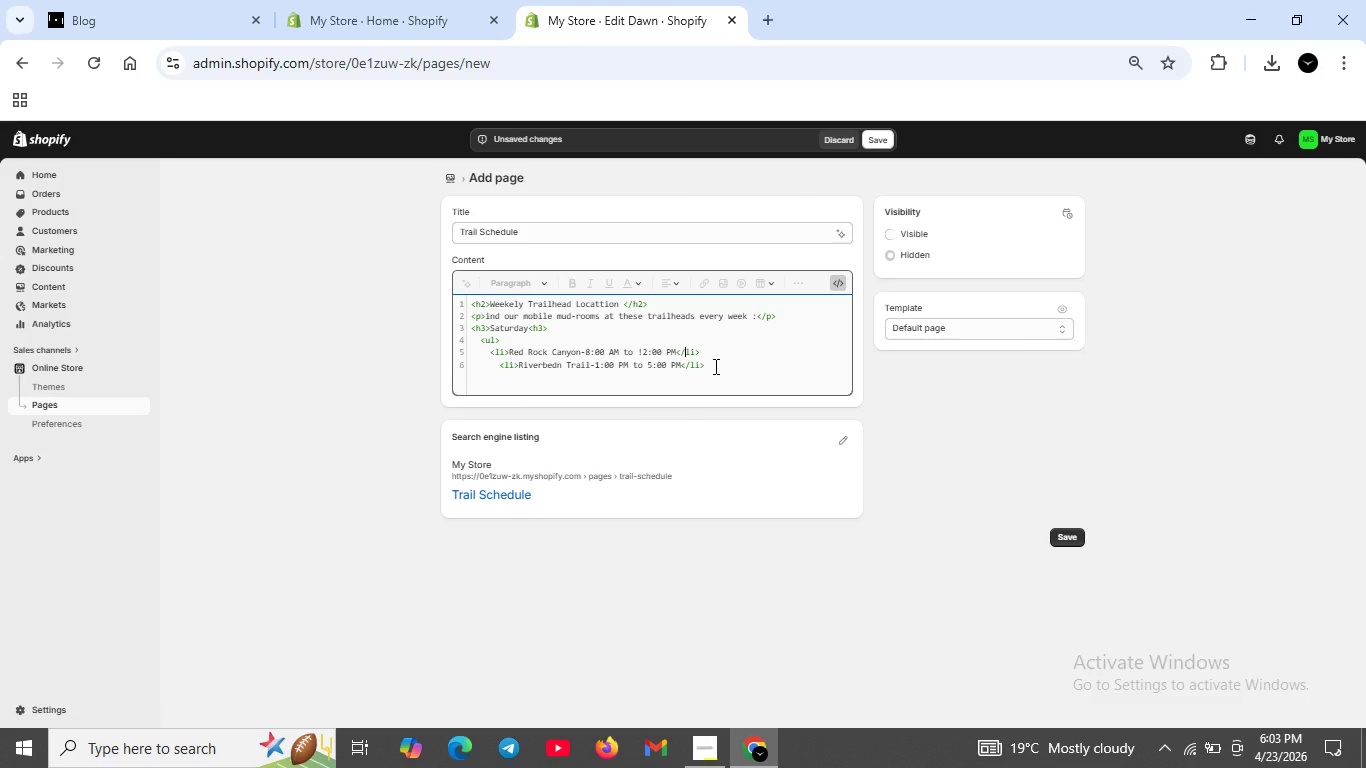 
left_click([714, 366])
 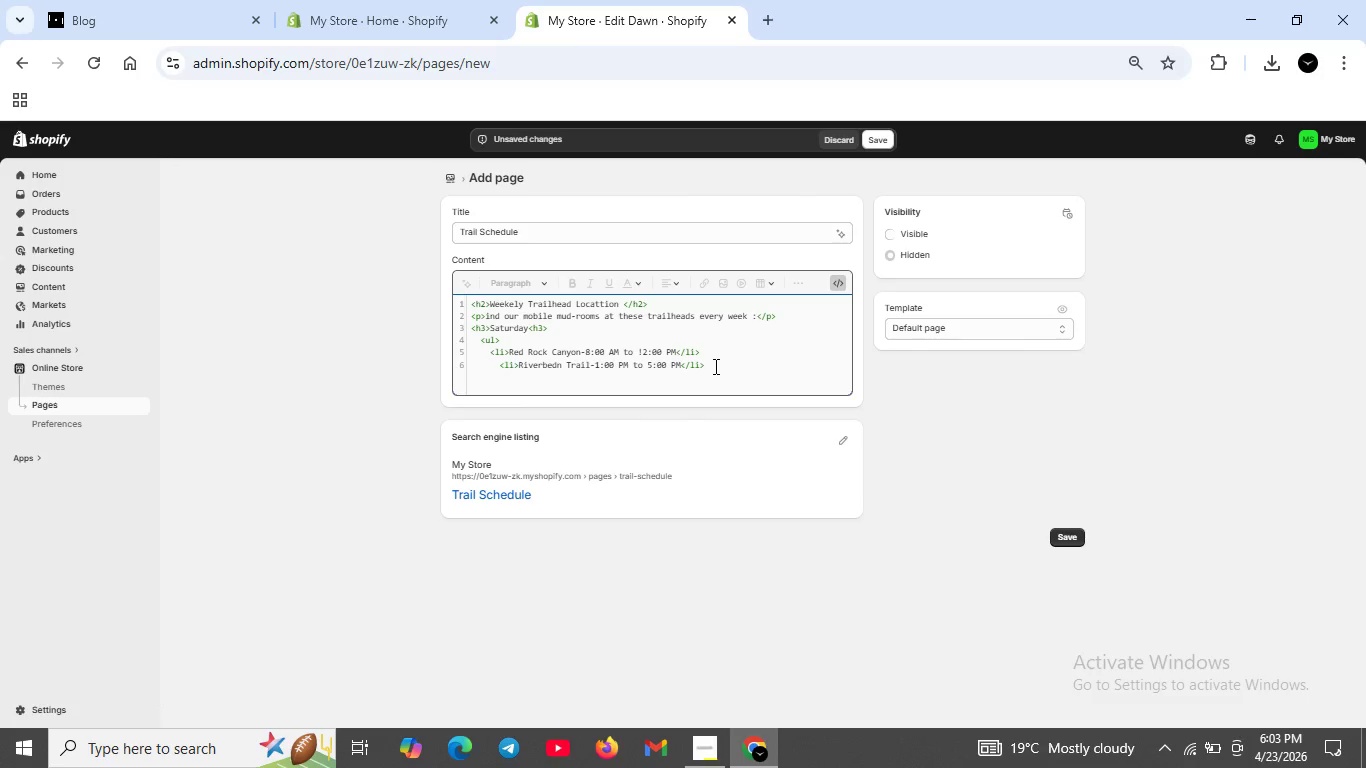 
key(Shift+ShiftRight)
 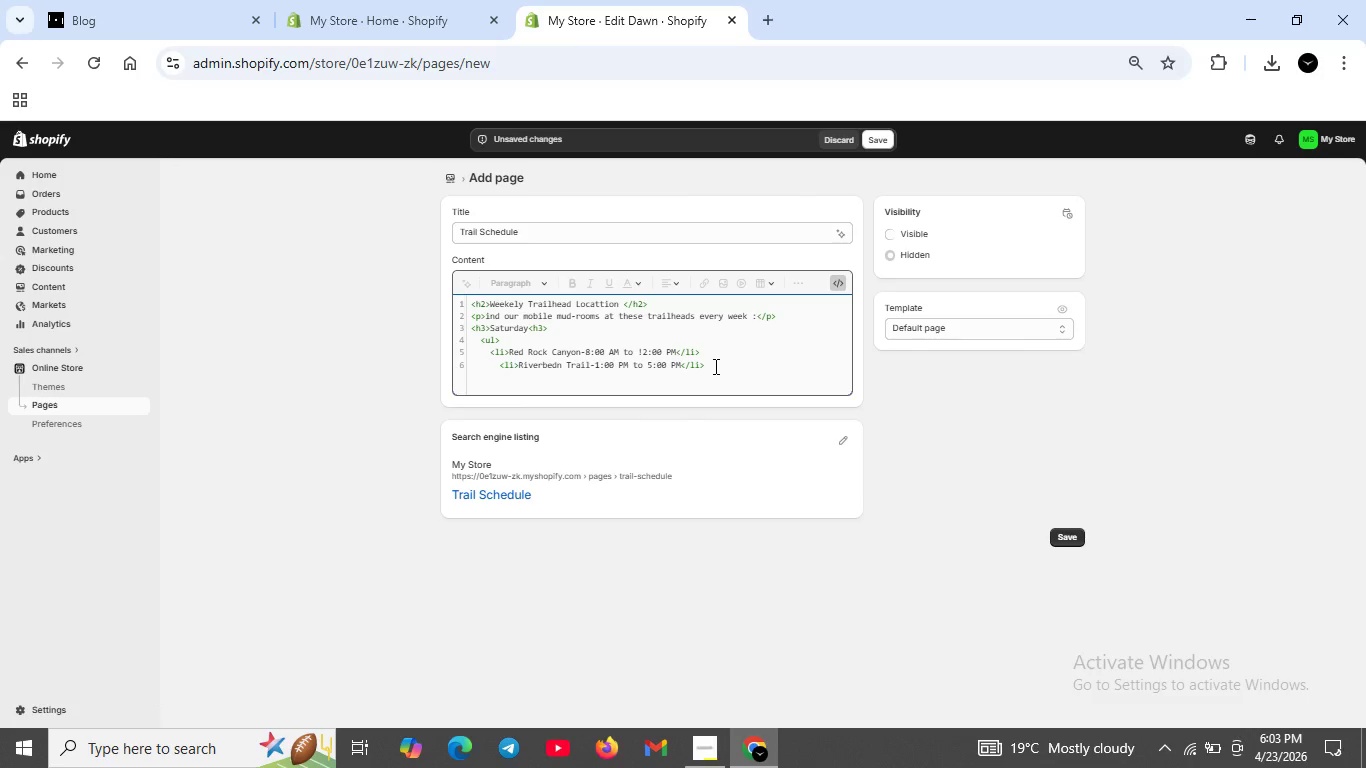 
key(Shift+ShiftRight)
 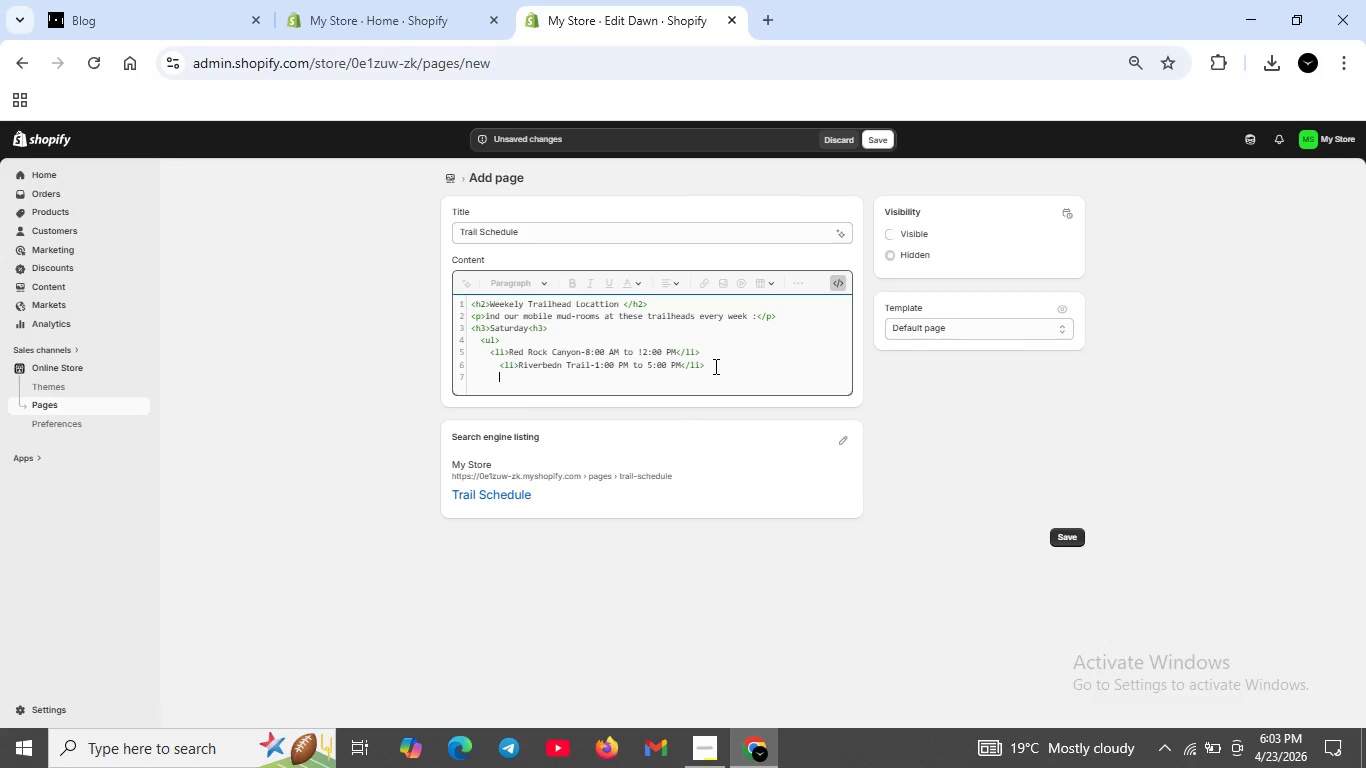 
key(Shift+Enter)
 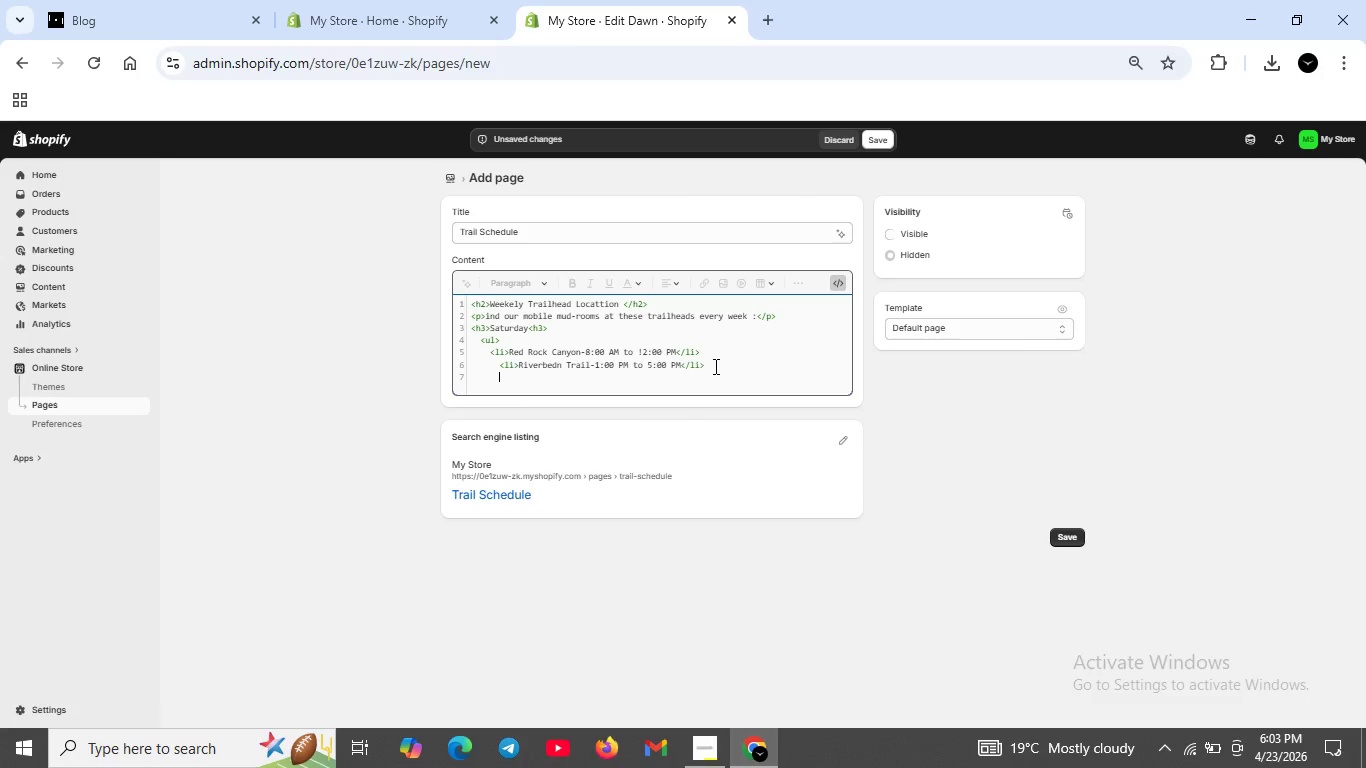 
type(<UL)
key(Backspace)
key(Backspace)
type(/ul?)
key(Backspace)
type(>)
 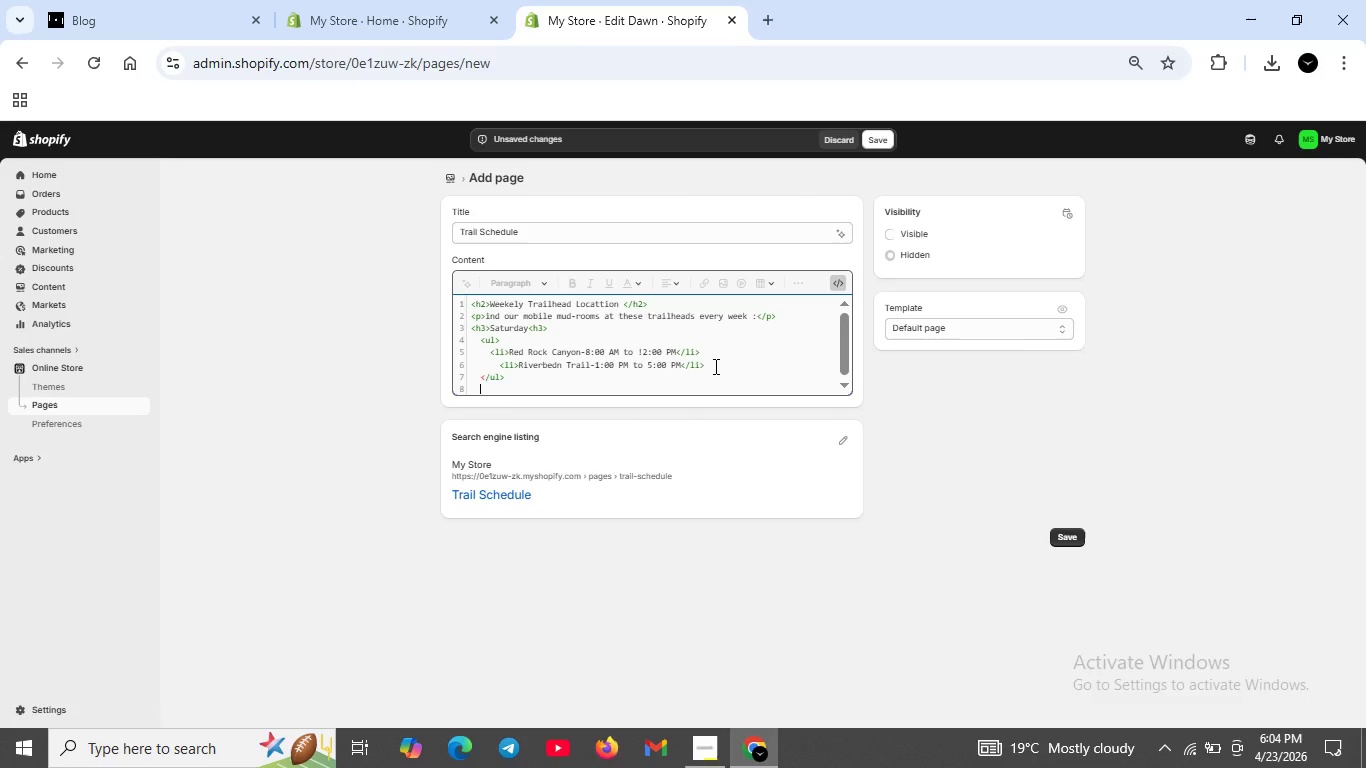 
key(Shift+Enter)
 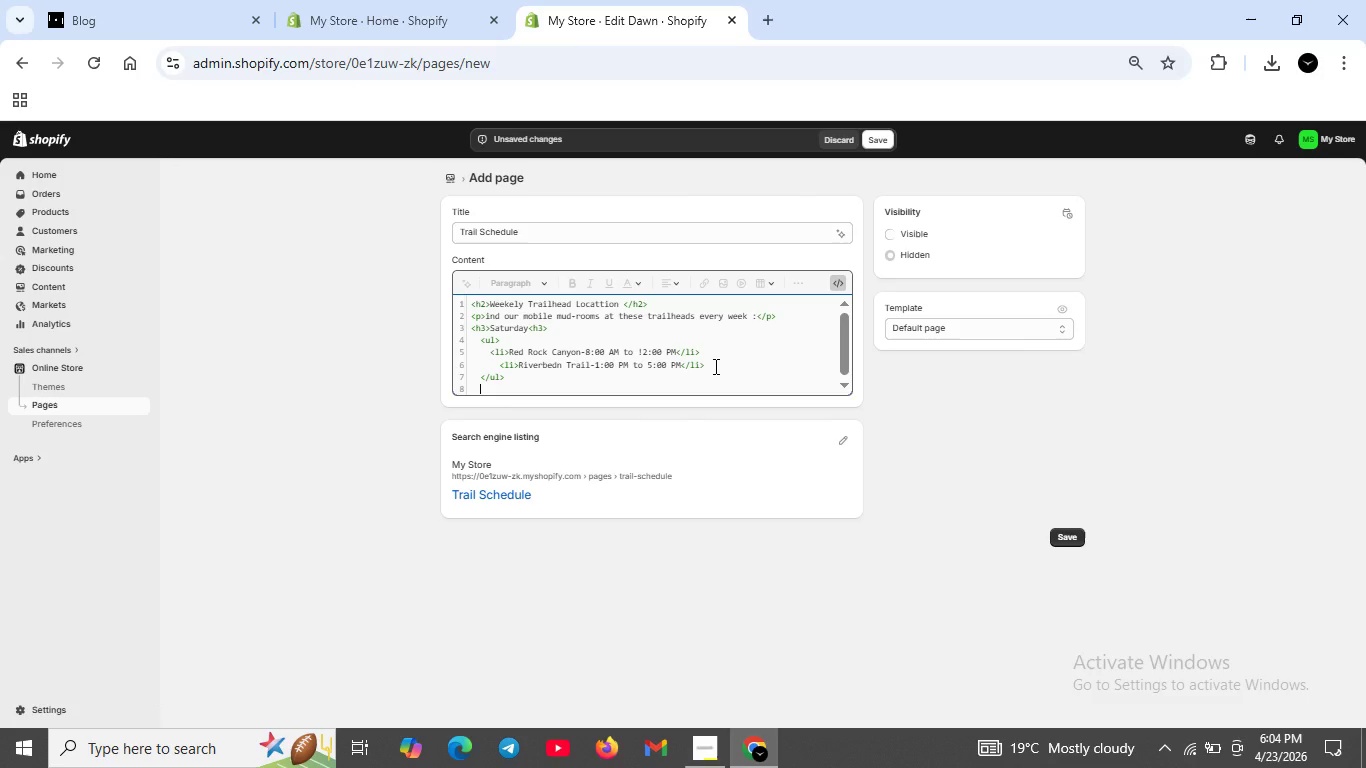 
type(<he )
key(Backspace)
key(Backspace)
type(3>Sunday /h3>)
 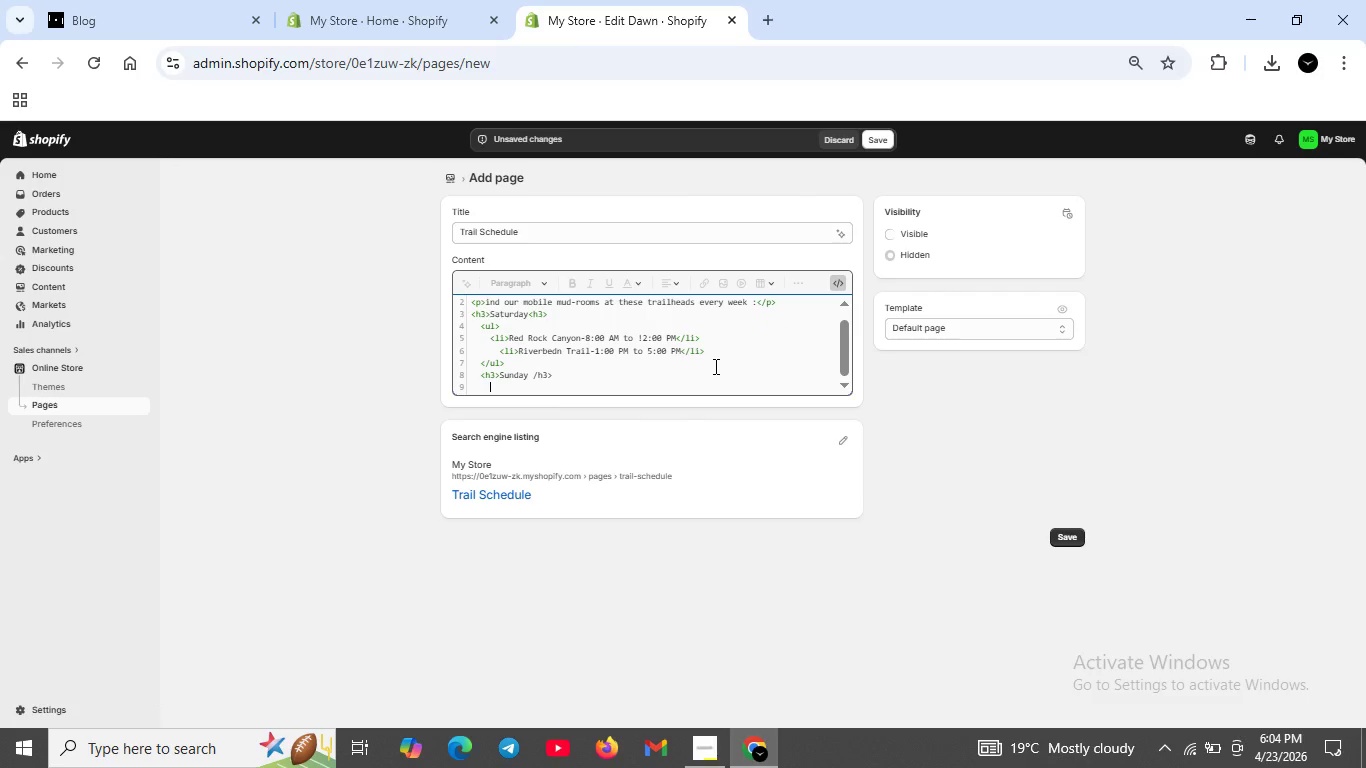 
 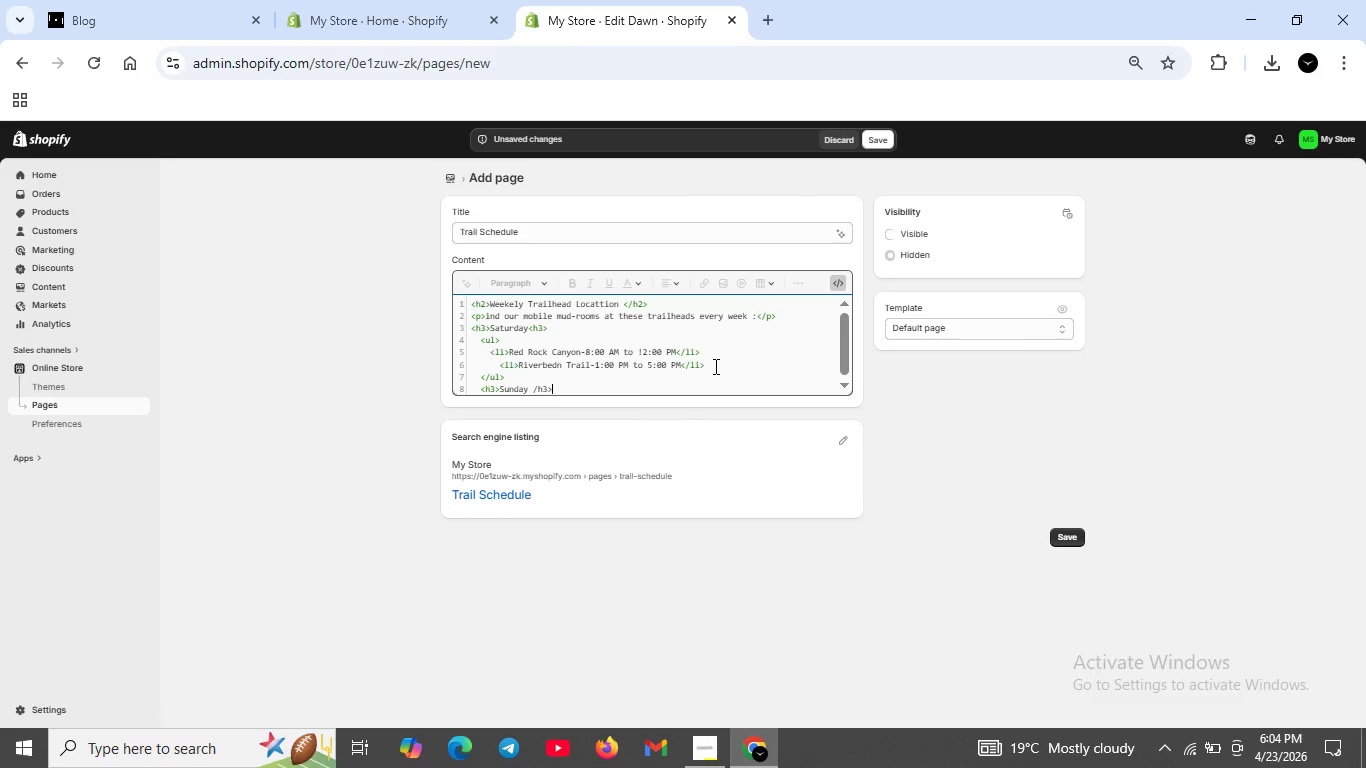 
key(Shift+Enter)
 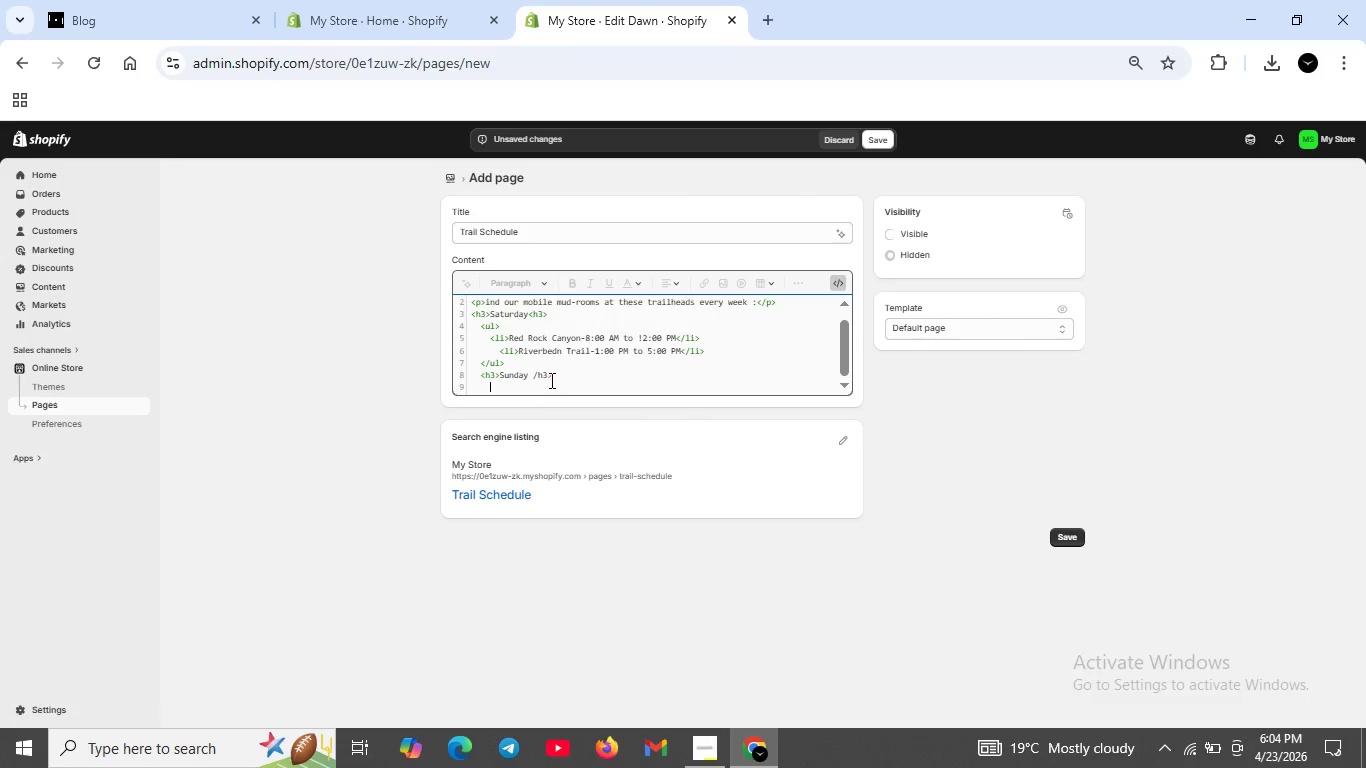 
left_click([534, 372])
 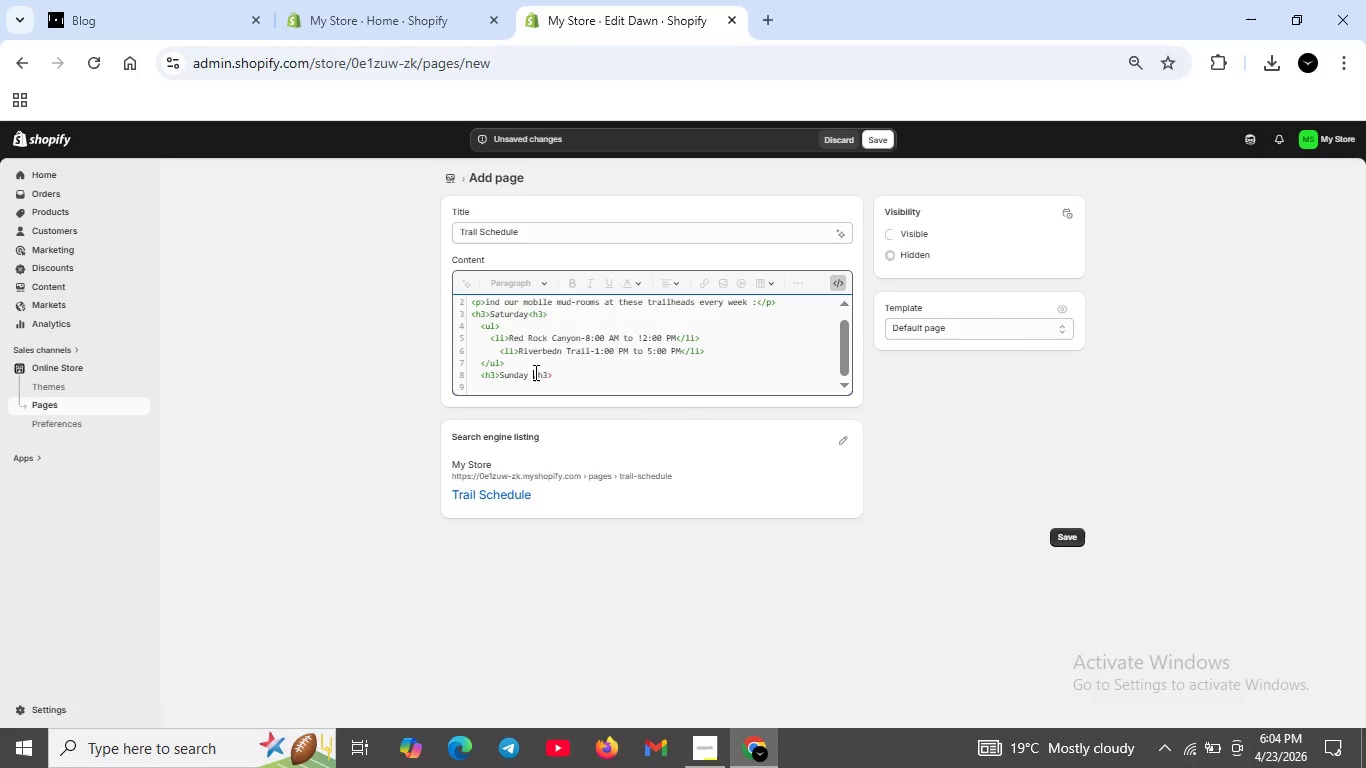 
key(Shift+Comma)
 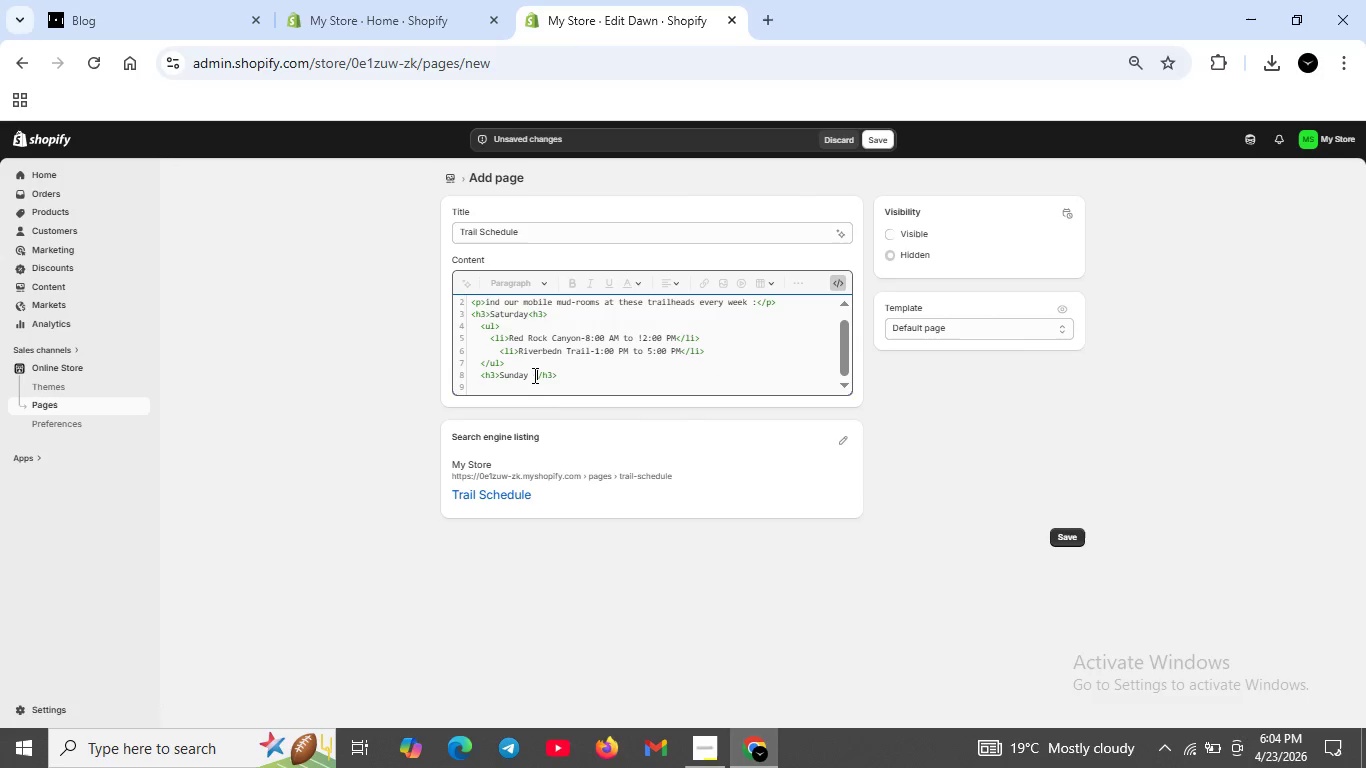 
left_click([531, 375])
 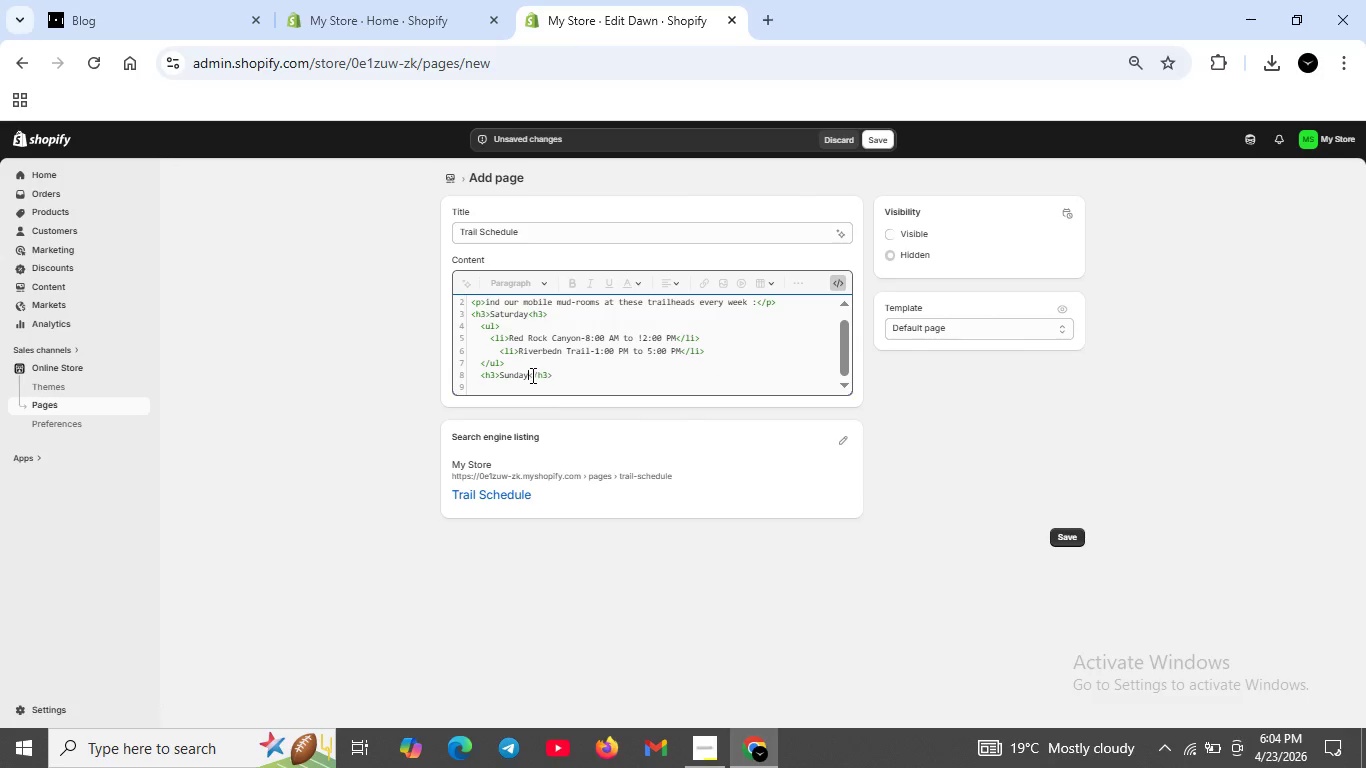 
key(Backspace)
 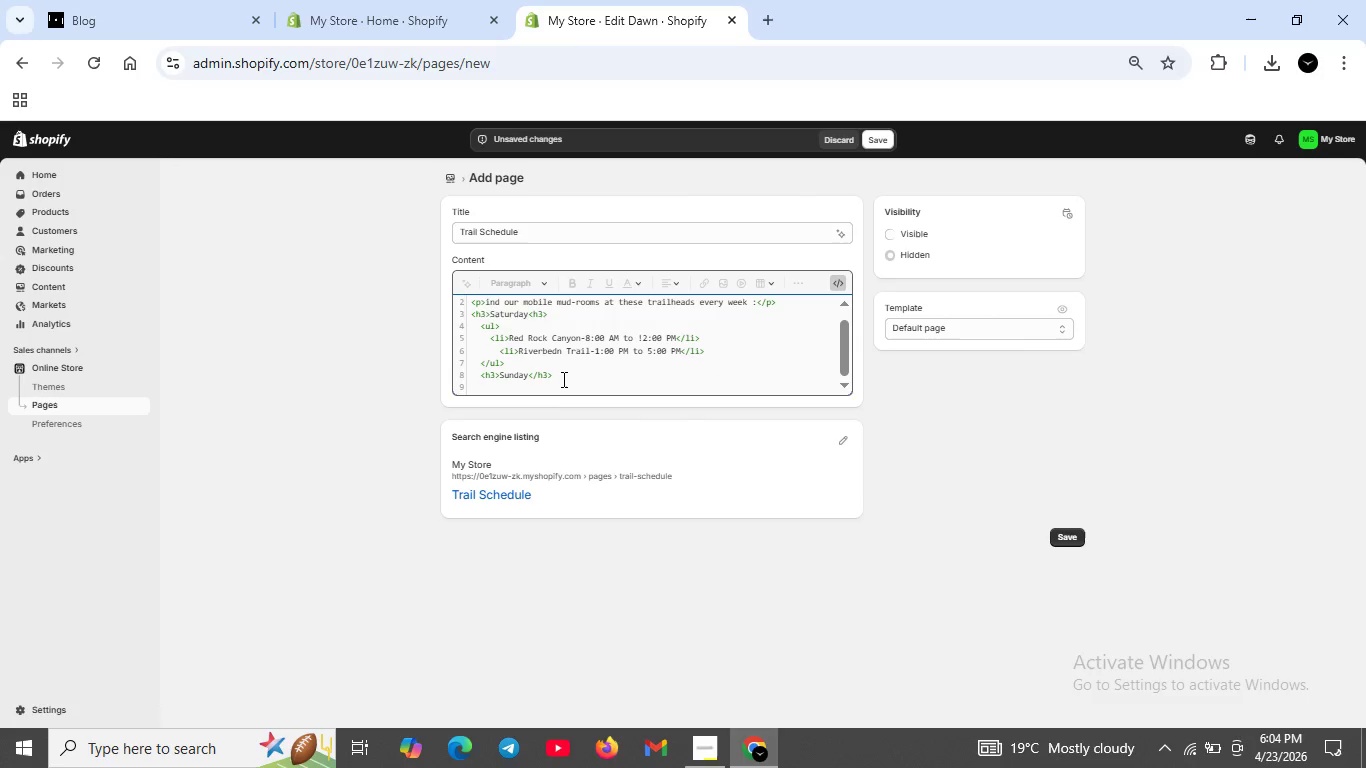 
left_click([562, 379])
 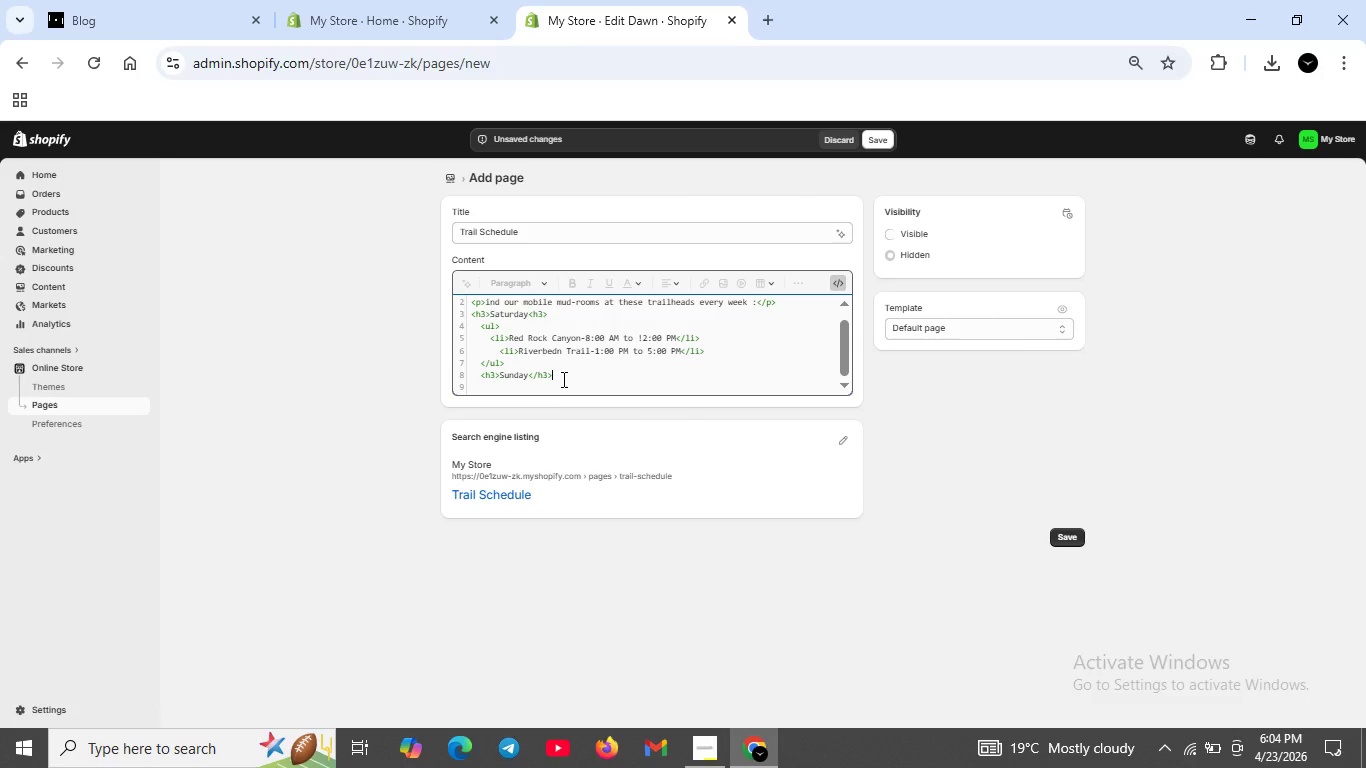 
key(Shift+ShiftRight)
 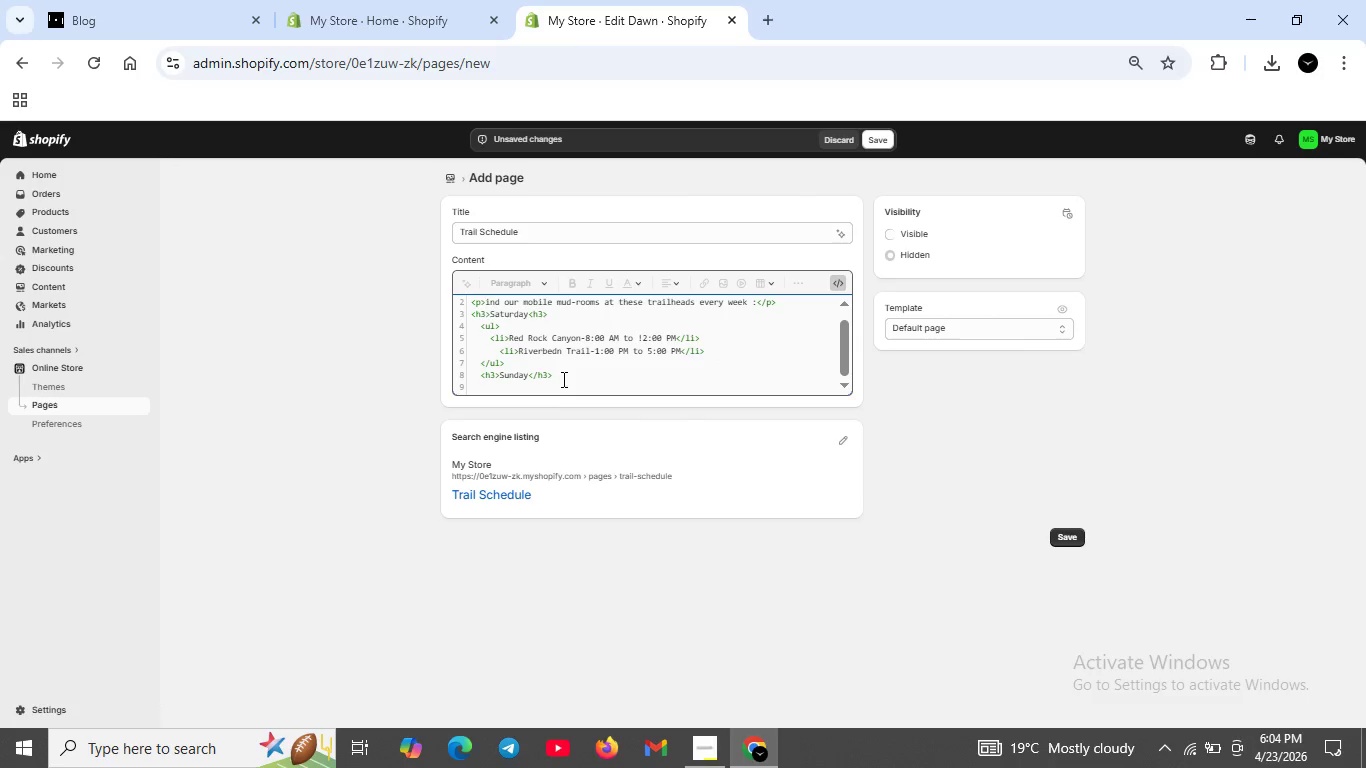 
key(Shift+Enter)
 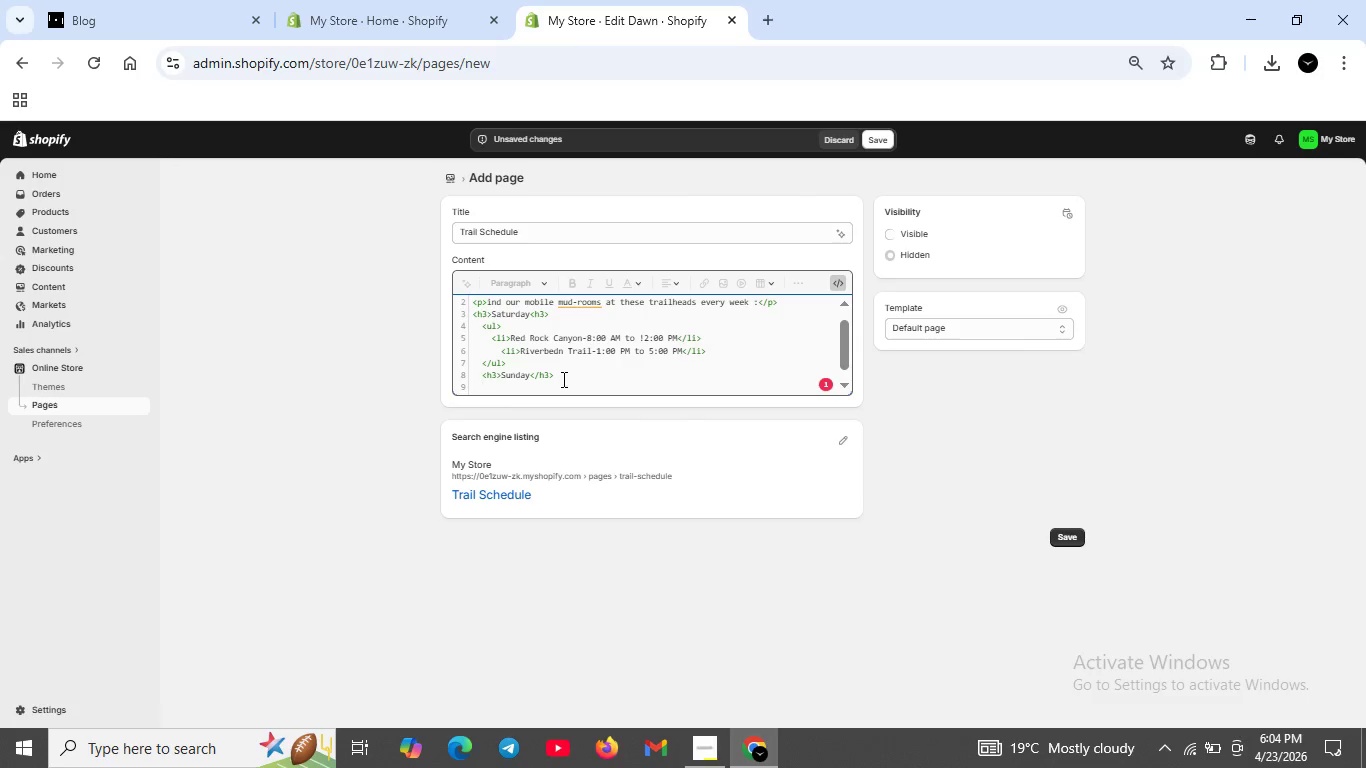 
wait(20.78)
 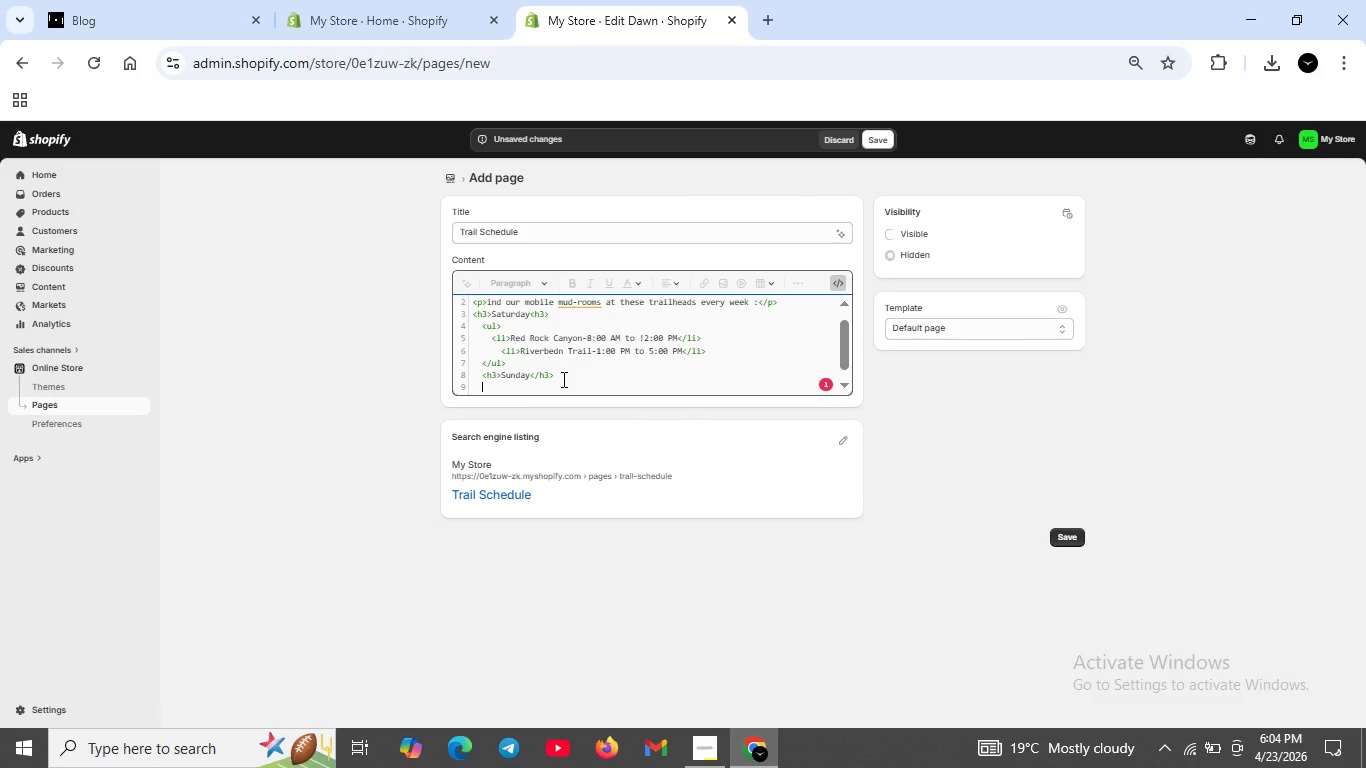 
type(<ul>Red ao)
key(Backspace)
key(Backspace)
type(Rock Canyon)
 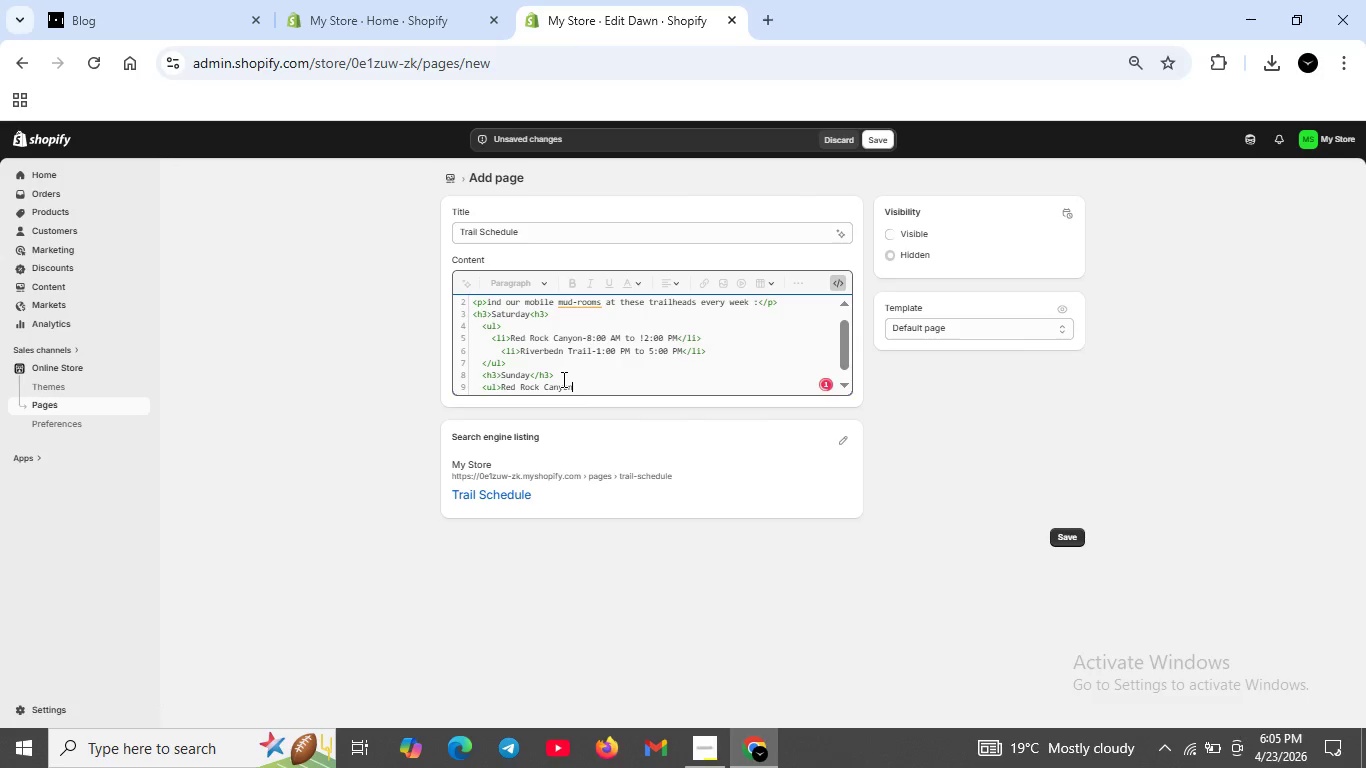 
key(Backspace)
 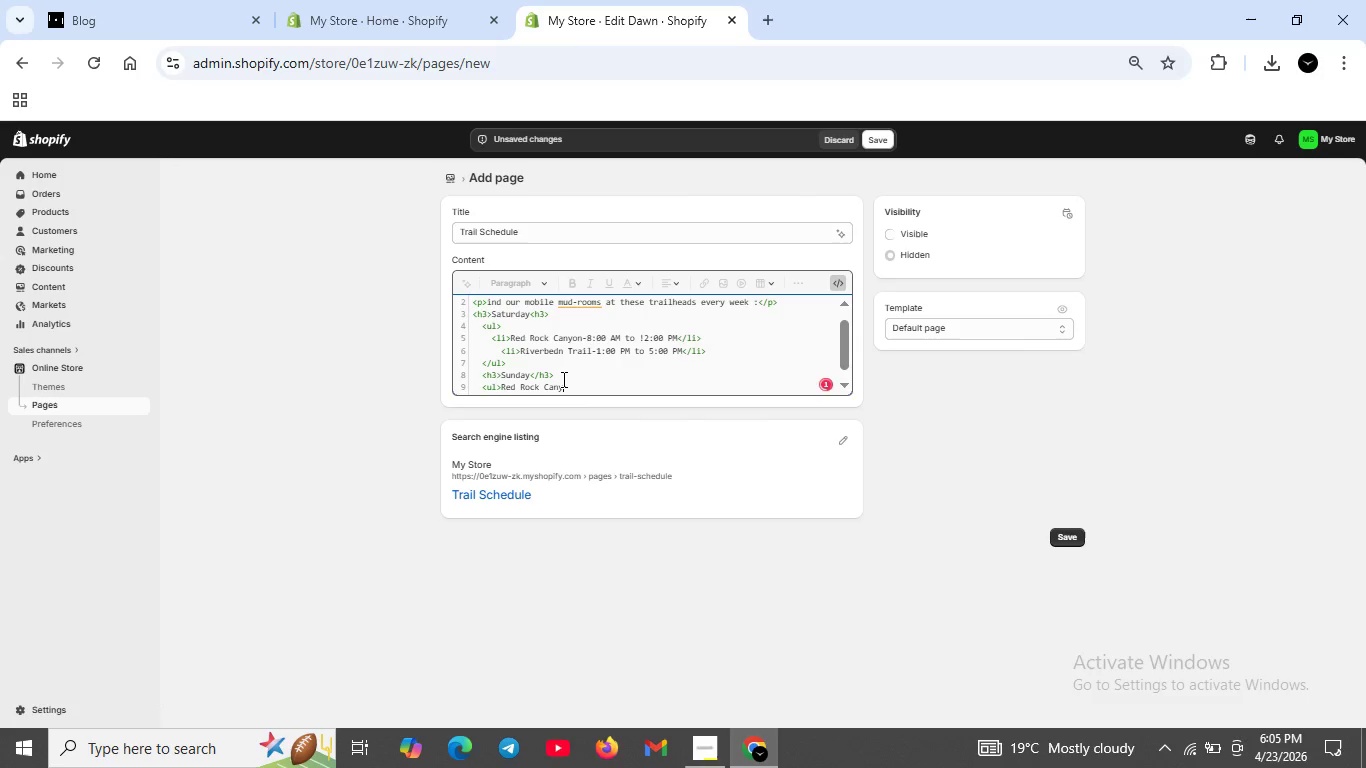 
key(Backspace)
 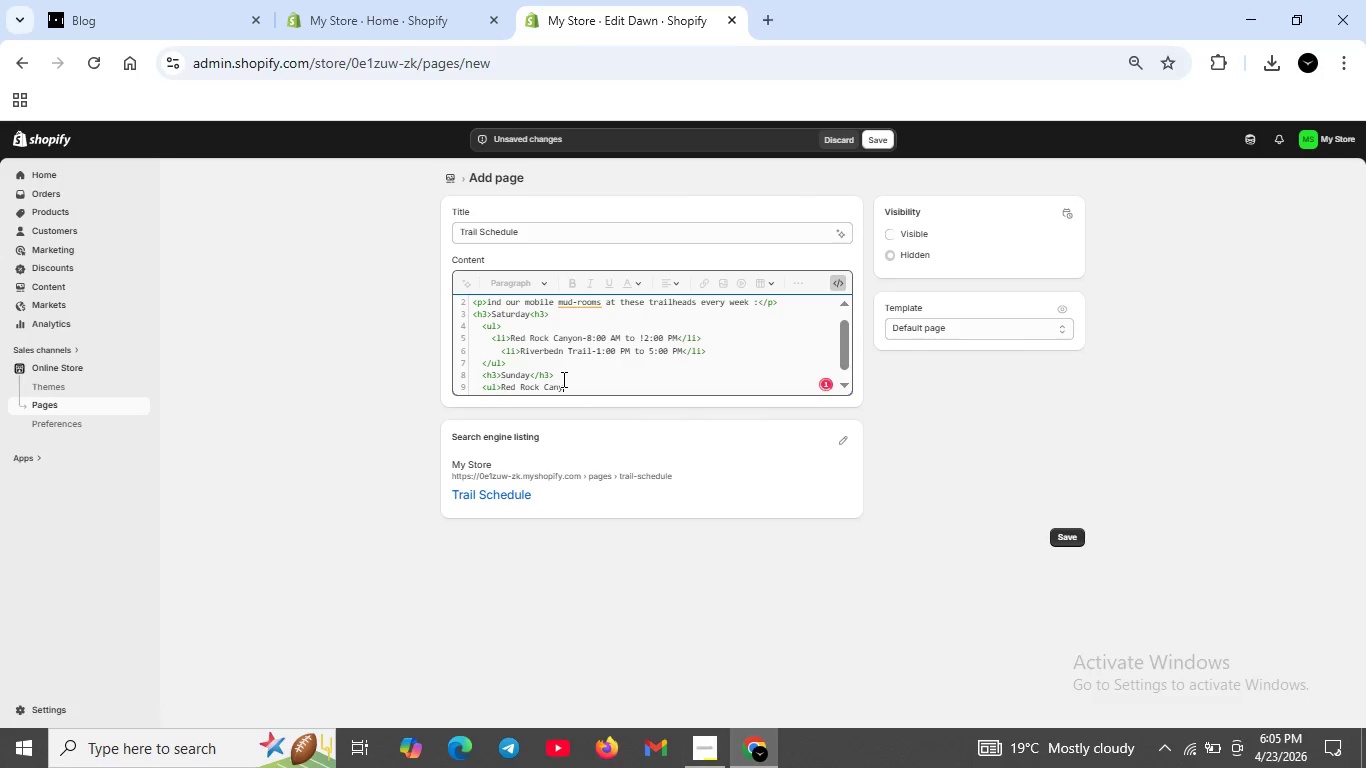 
key(Backspace)
 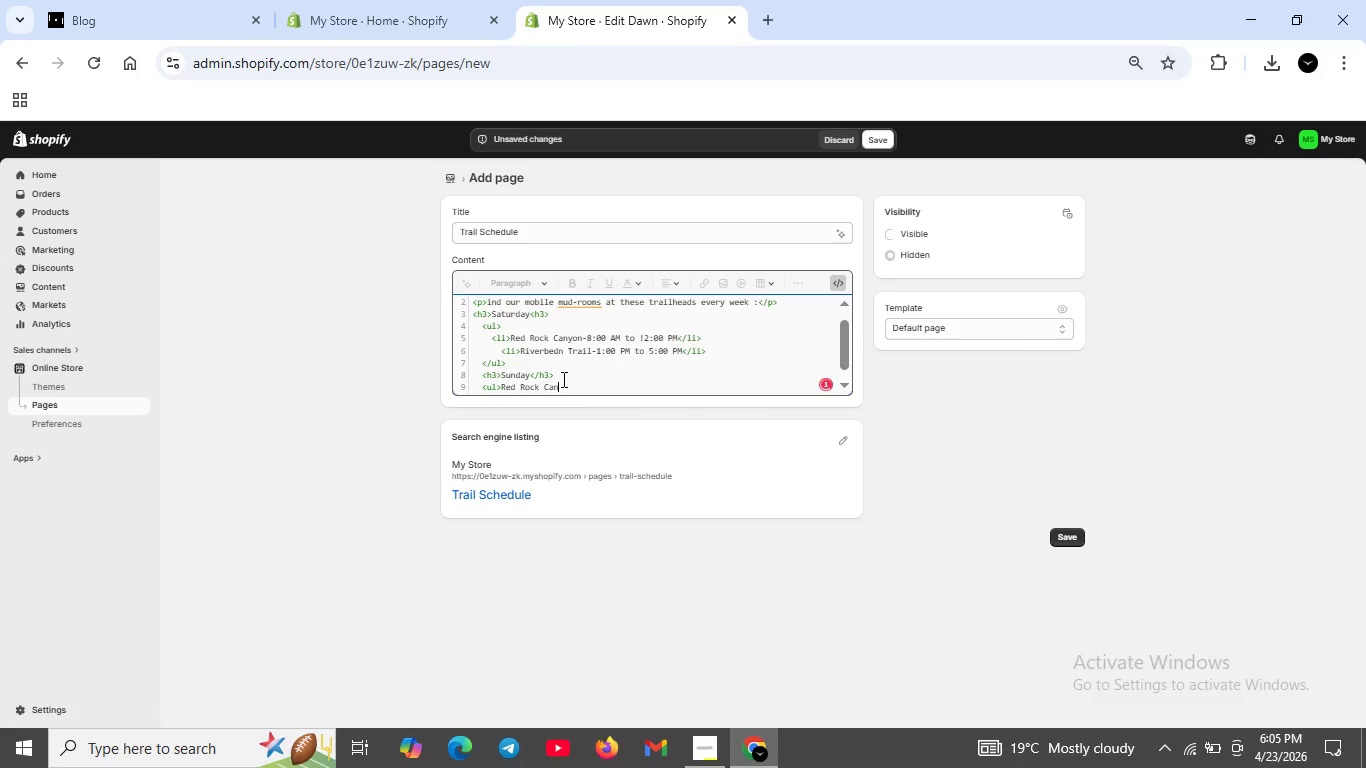 
key(Backspace)
 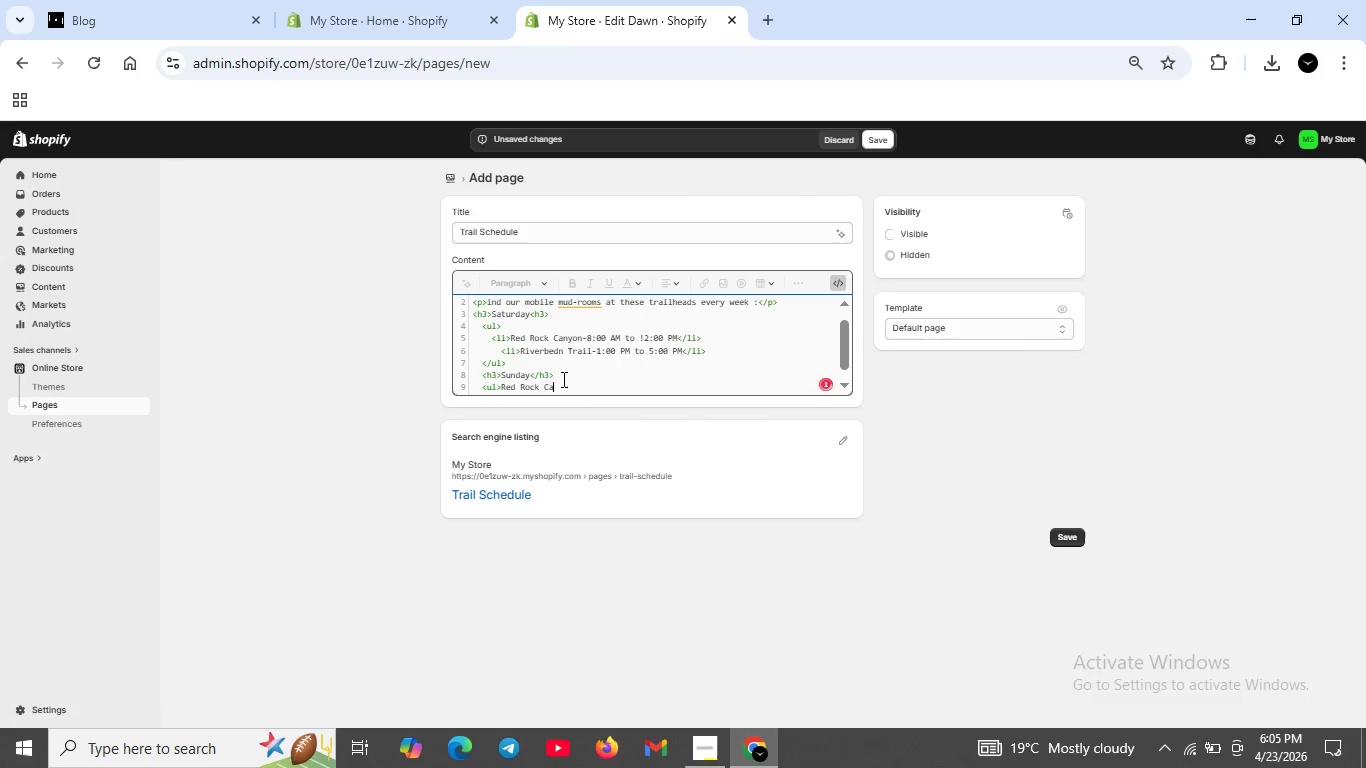 
key(Backspace)
 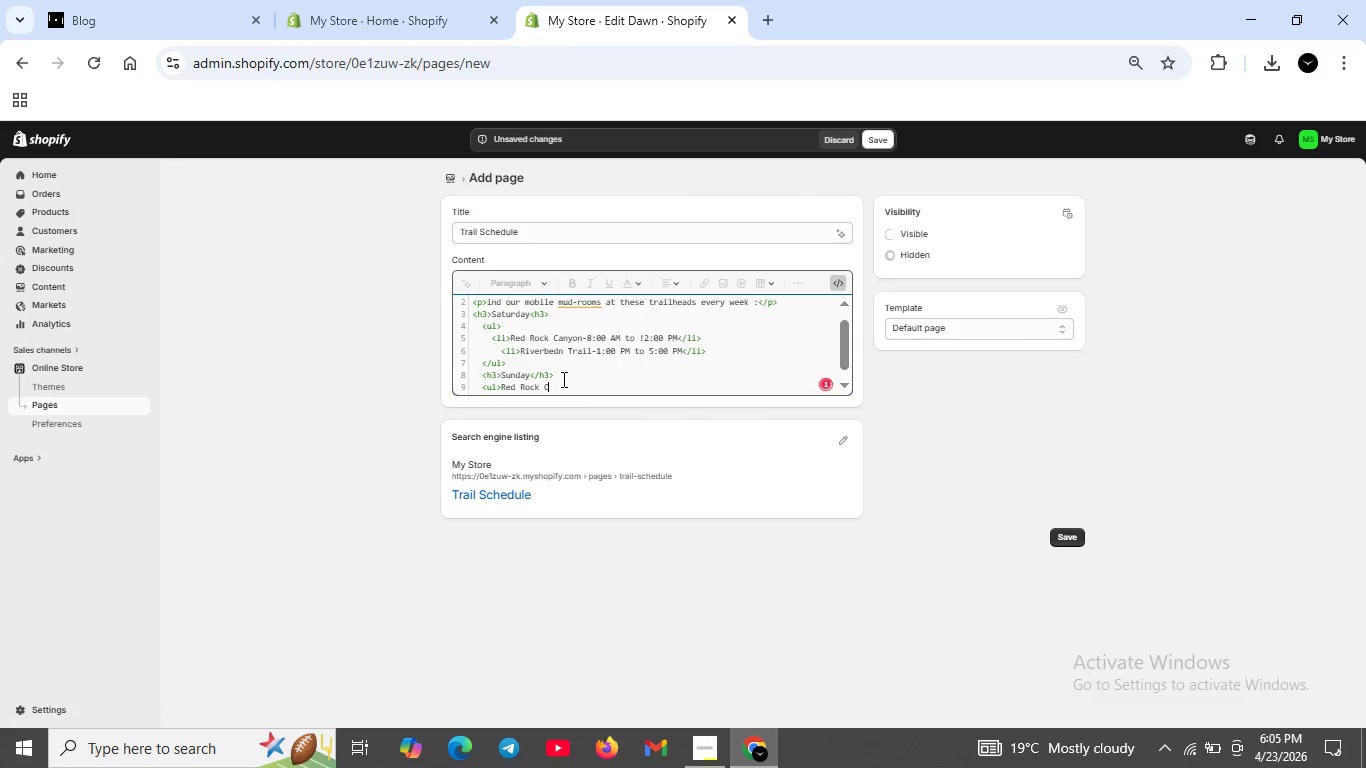 
key(Backspace)
 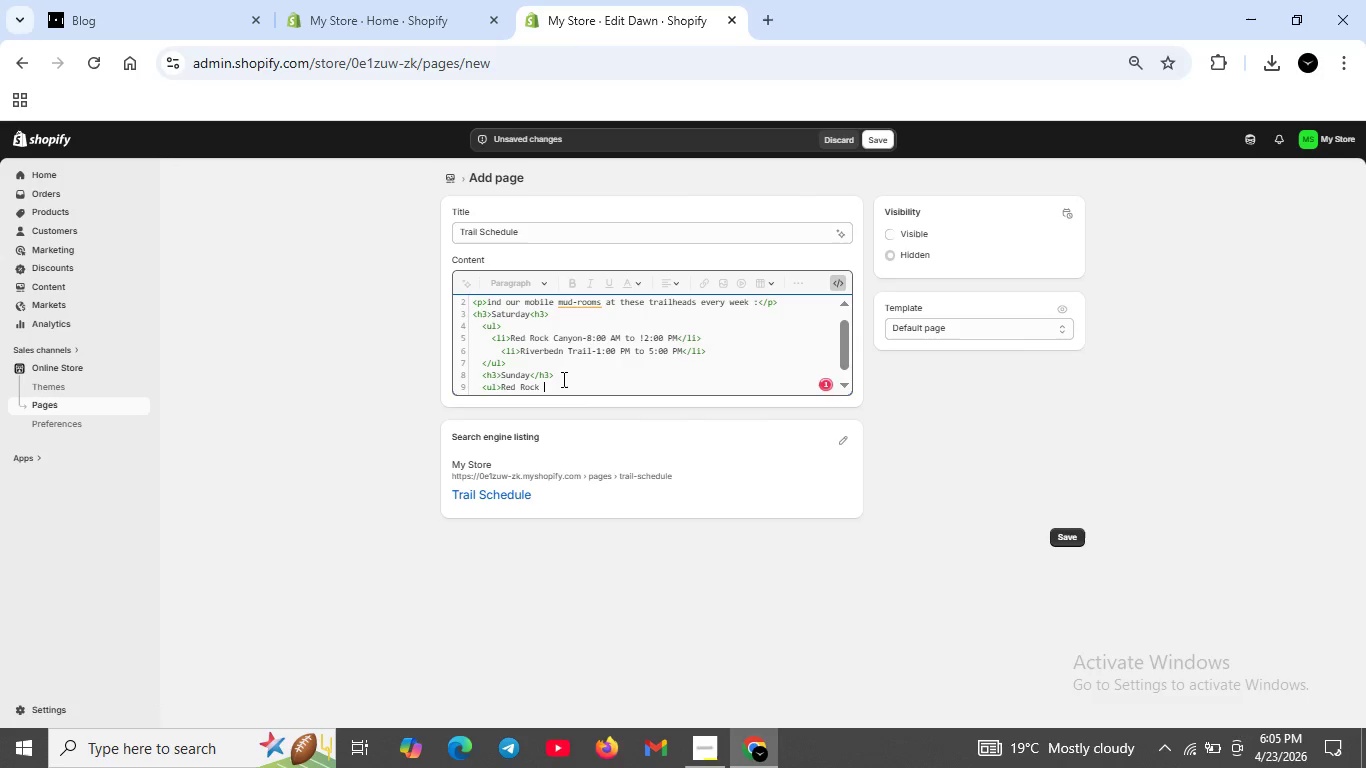 
key(Backspace)
 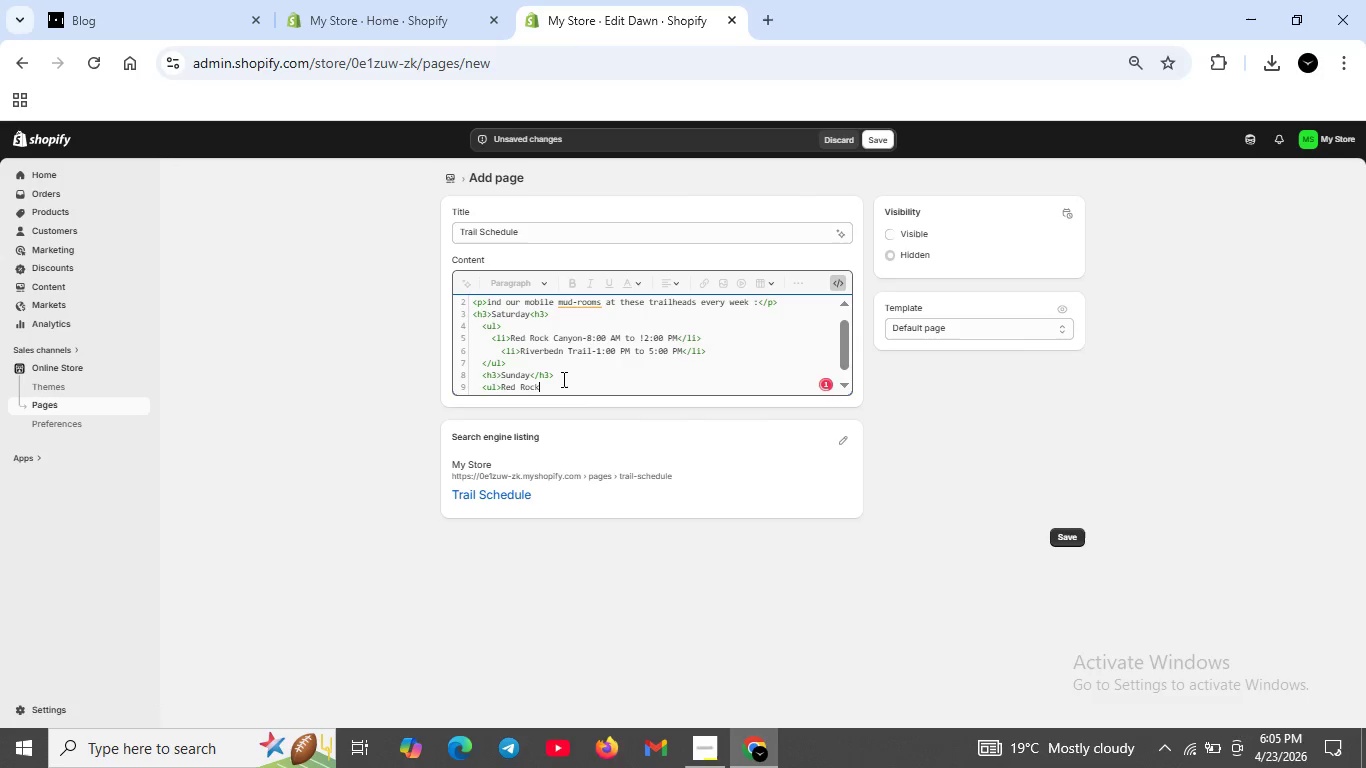 
key(Backspace)
 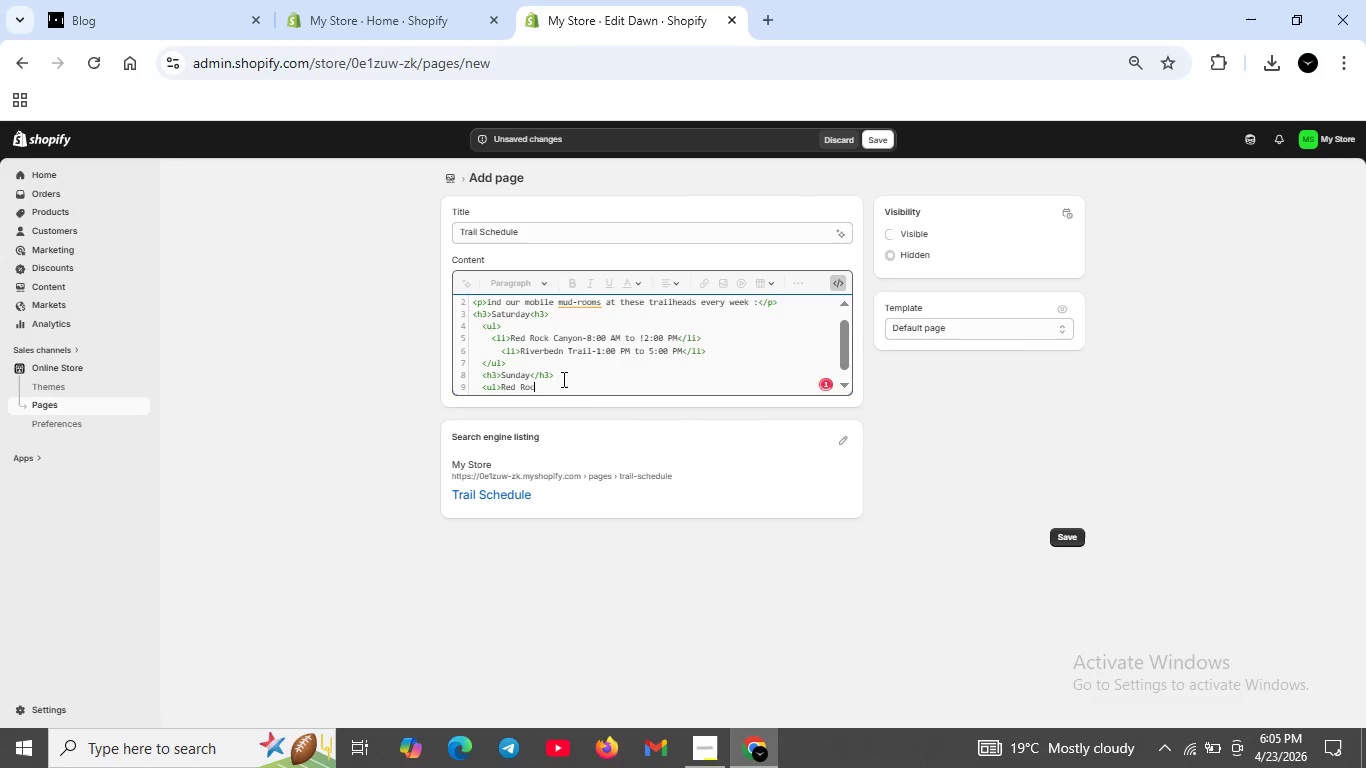 
key(Backspace)
 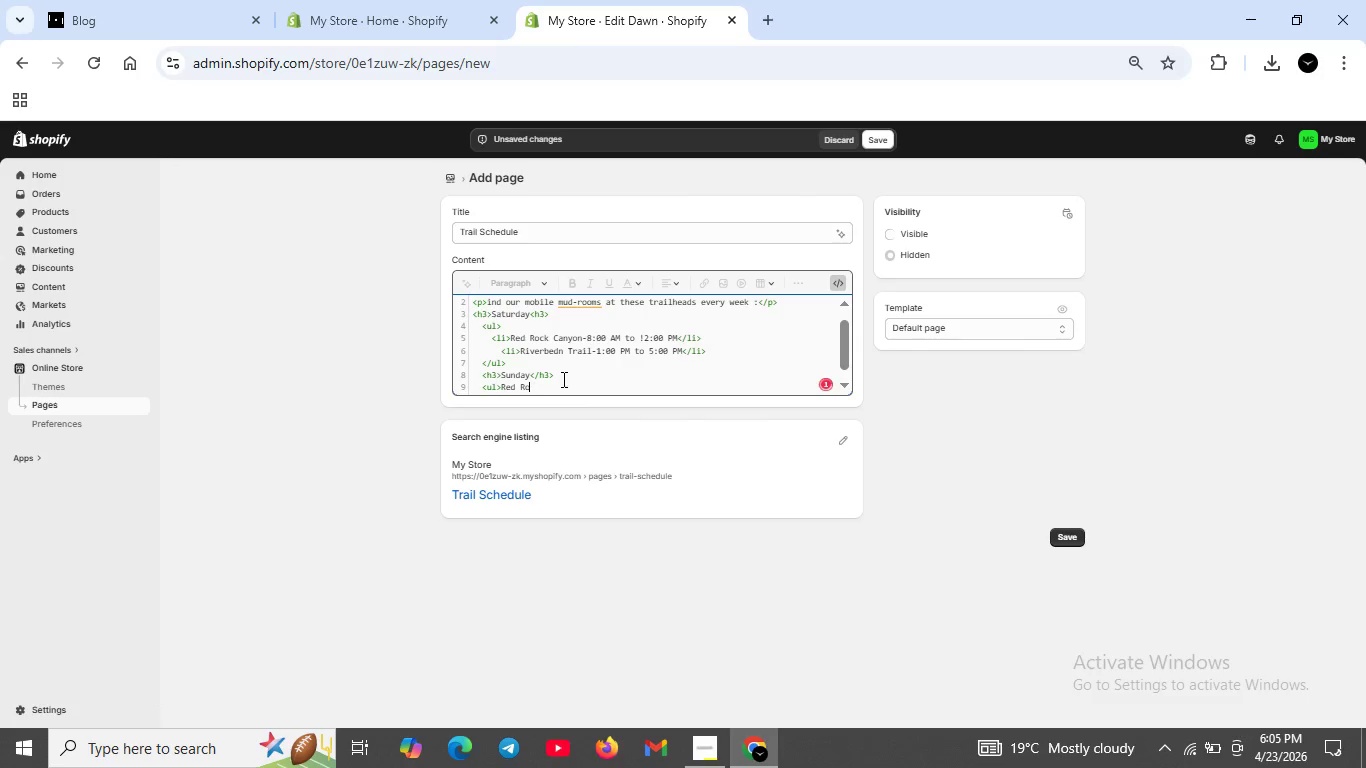 
key(Backspace)
 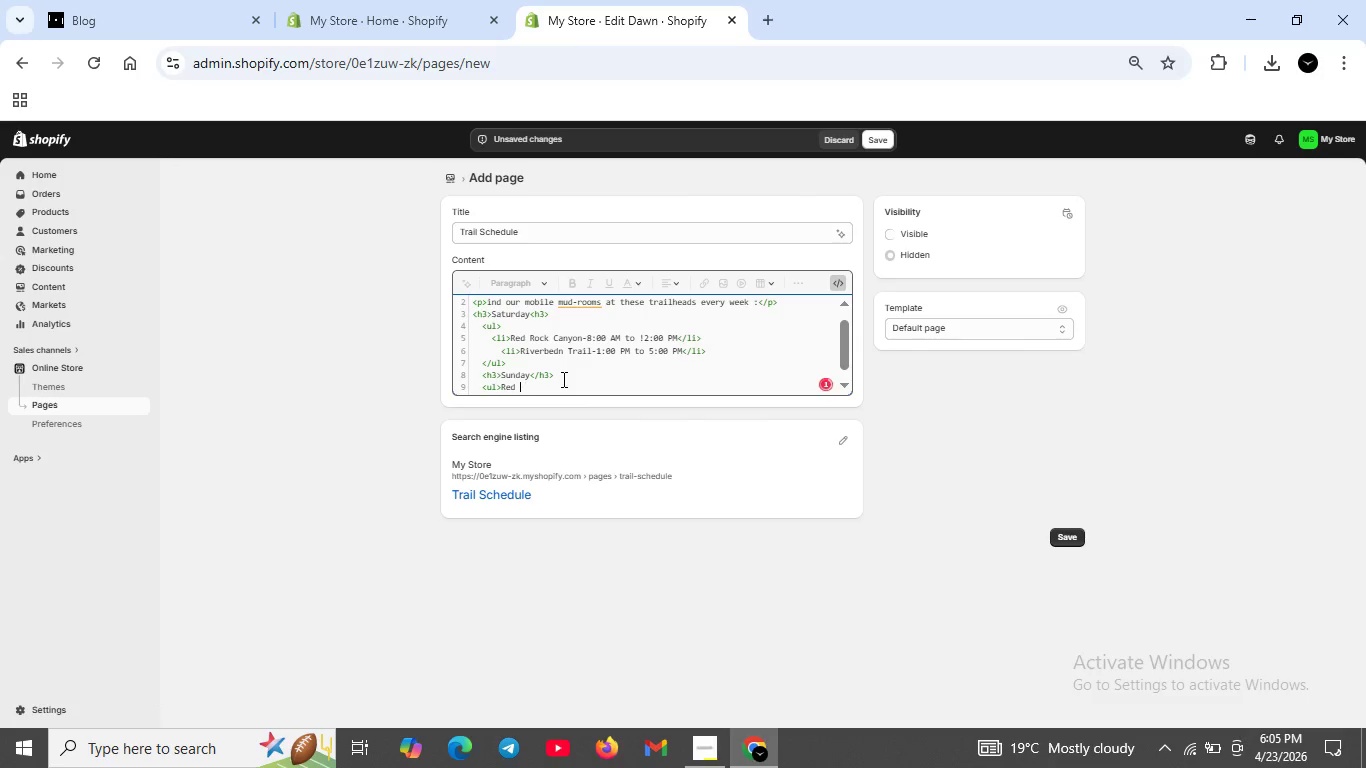 
key(Backspace)
 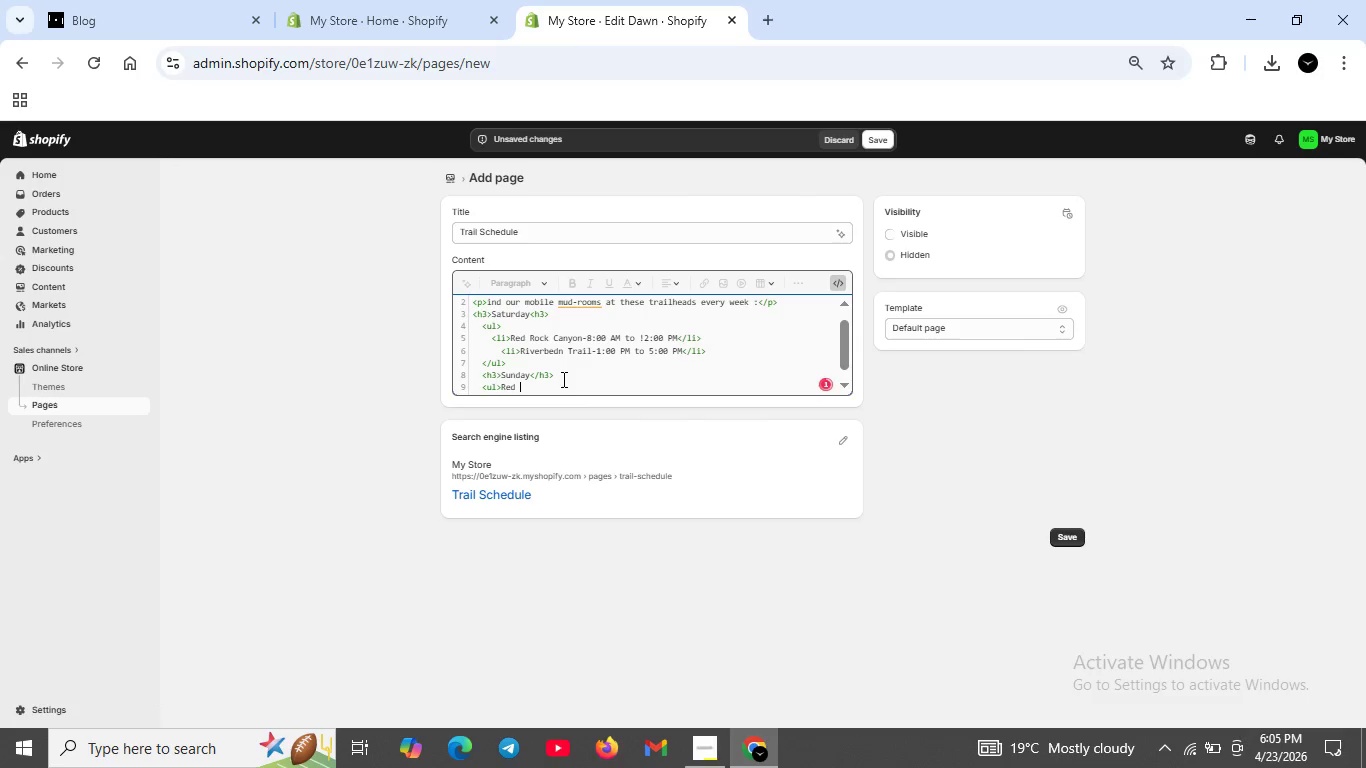 
key(Backspace)
 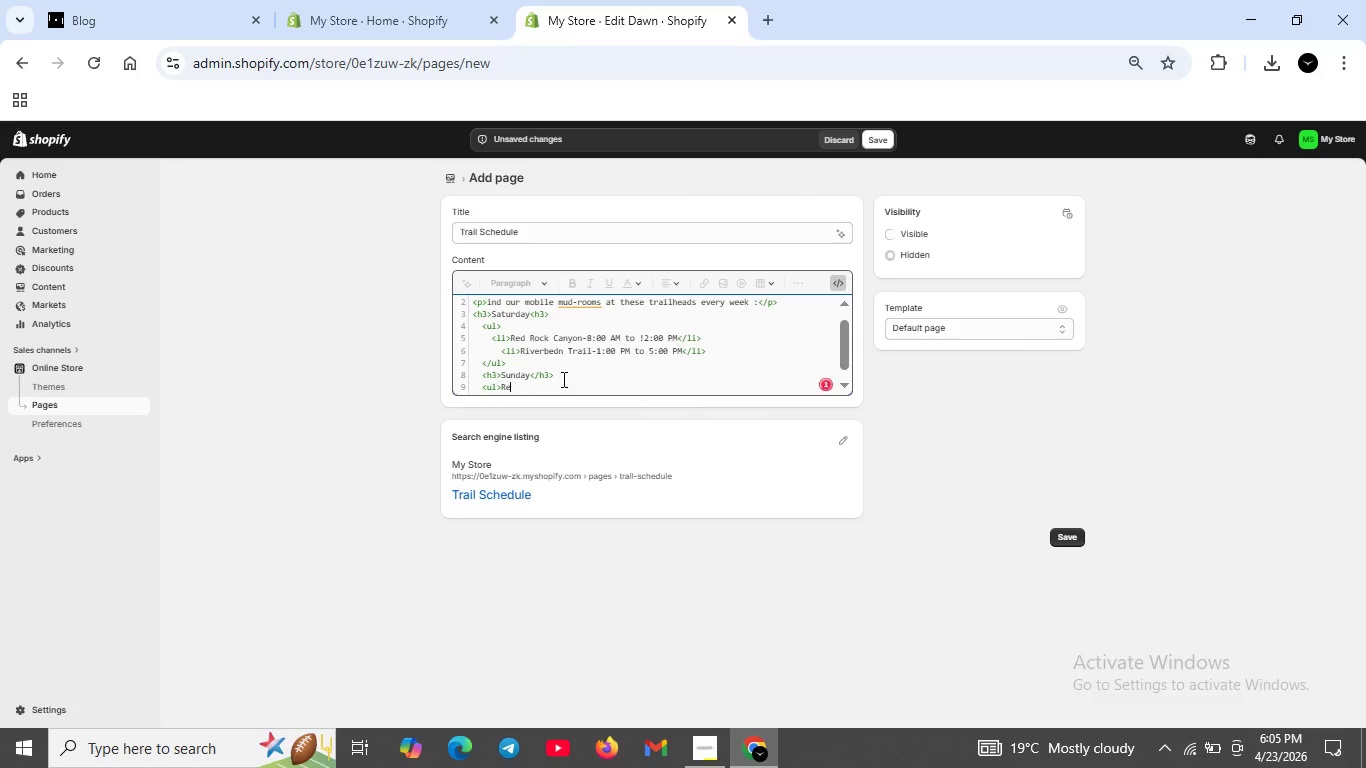 
key(Backspace)
 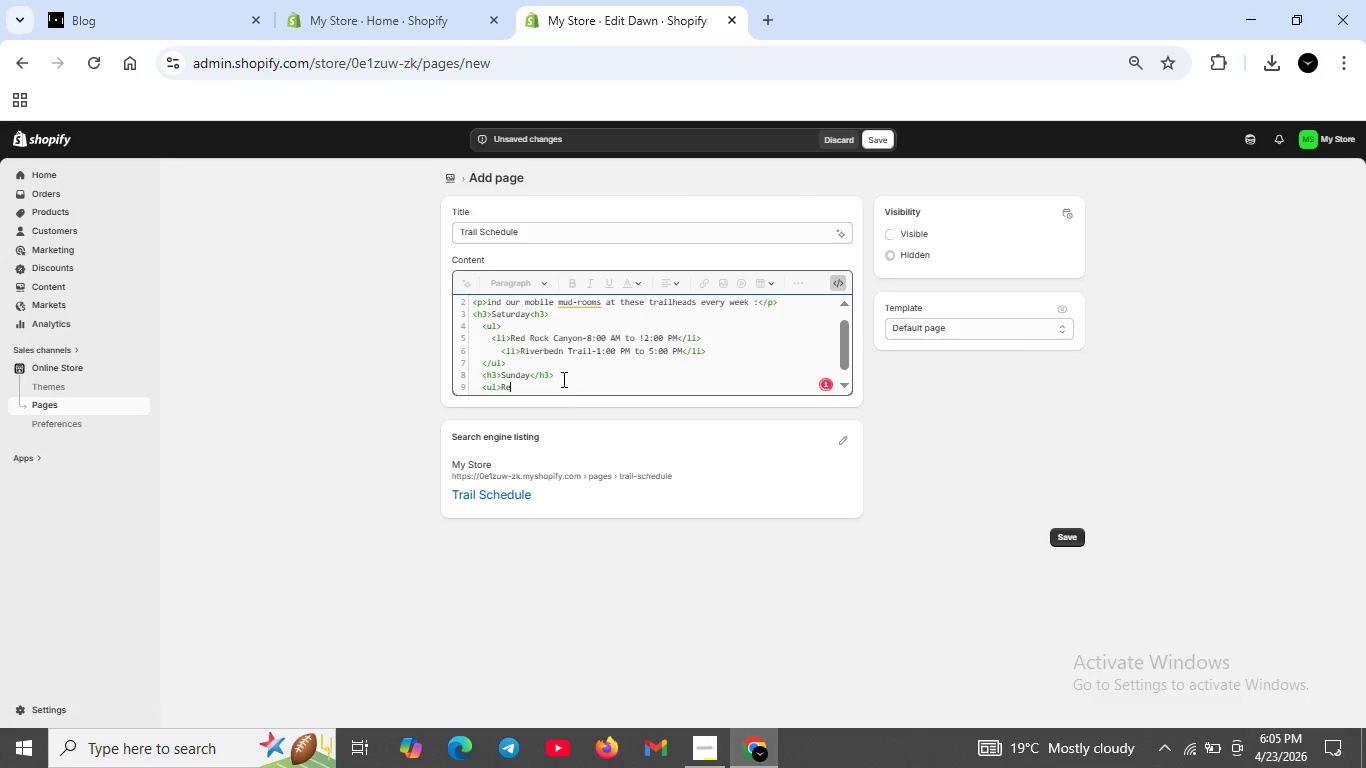 
key(Backspace)
 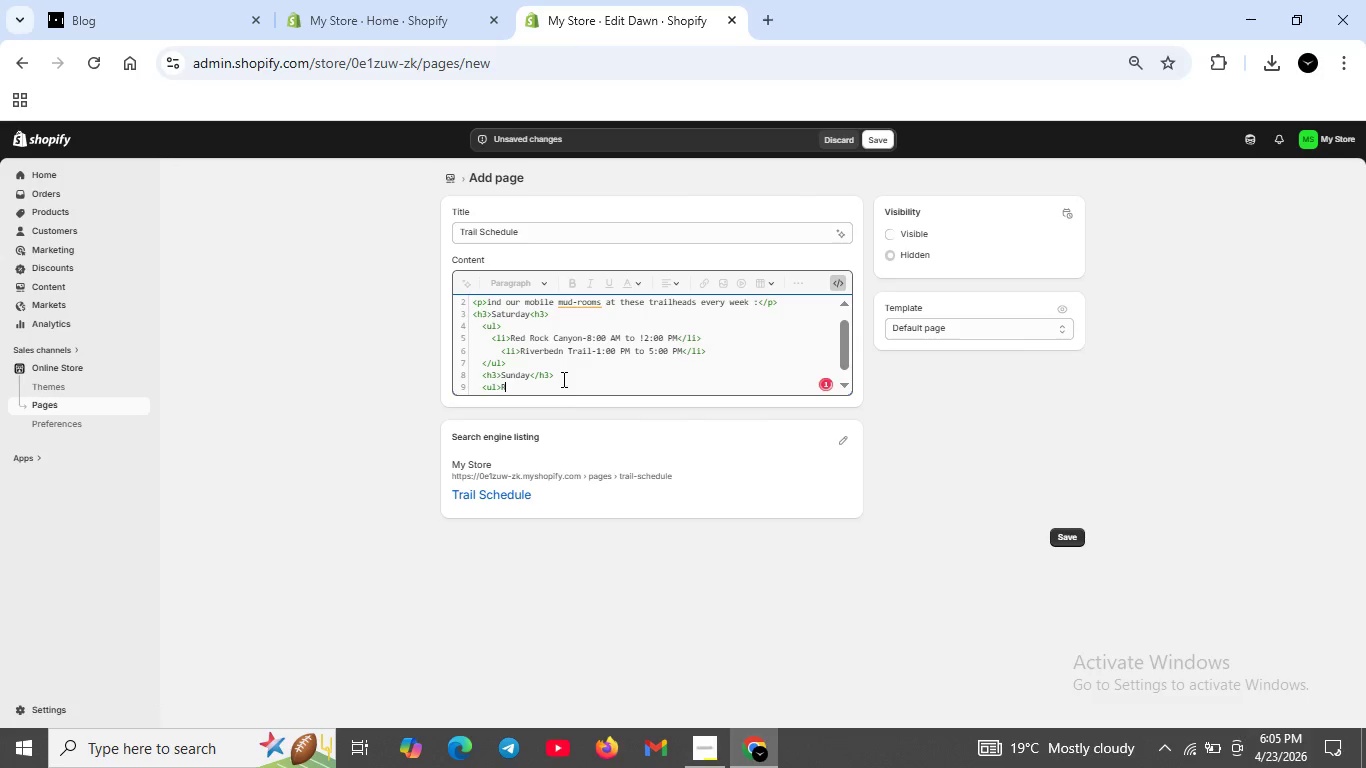 
key(Backspace)
 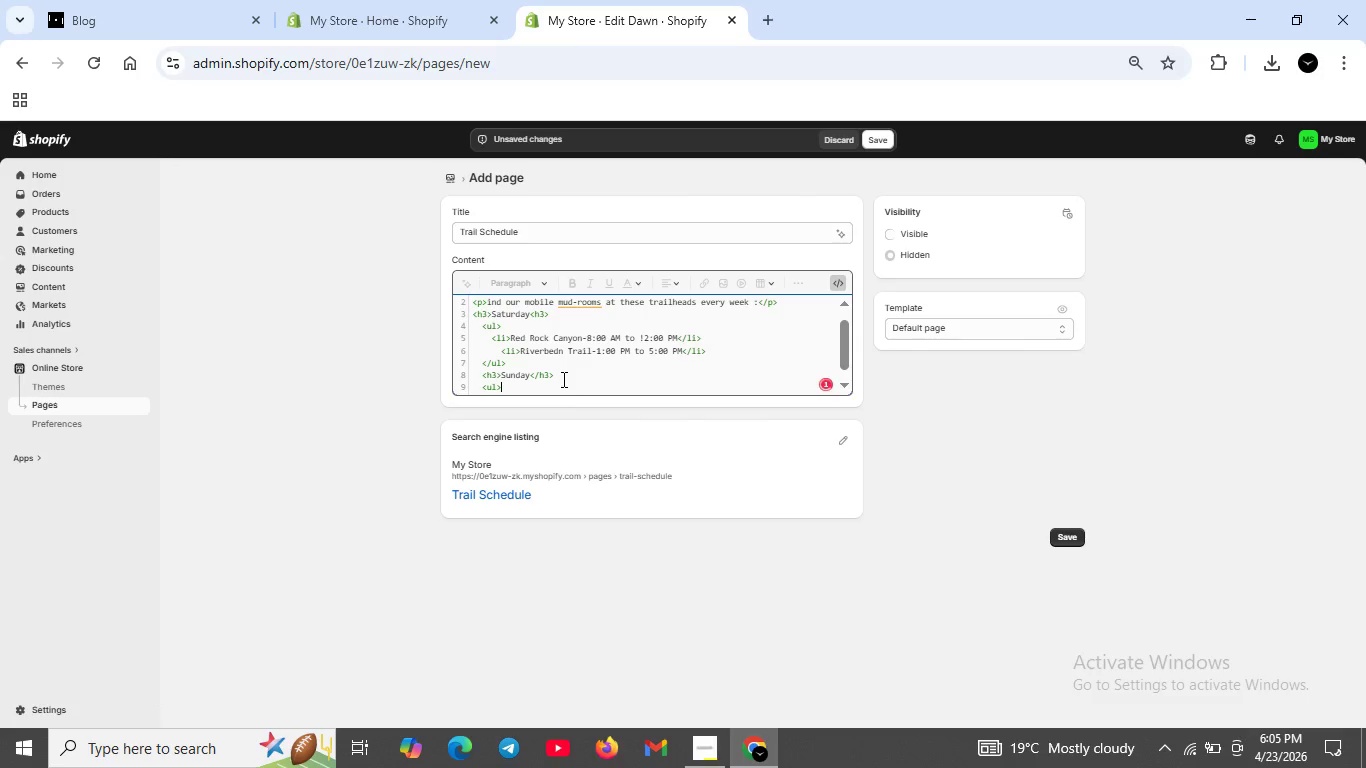 
key(Shift+ShiftRight)
 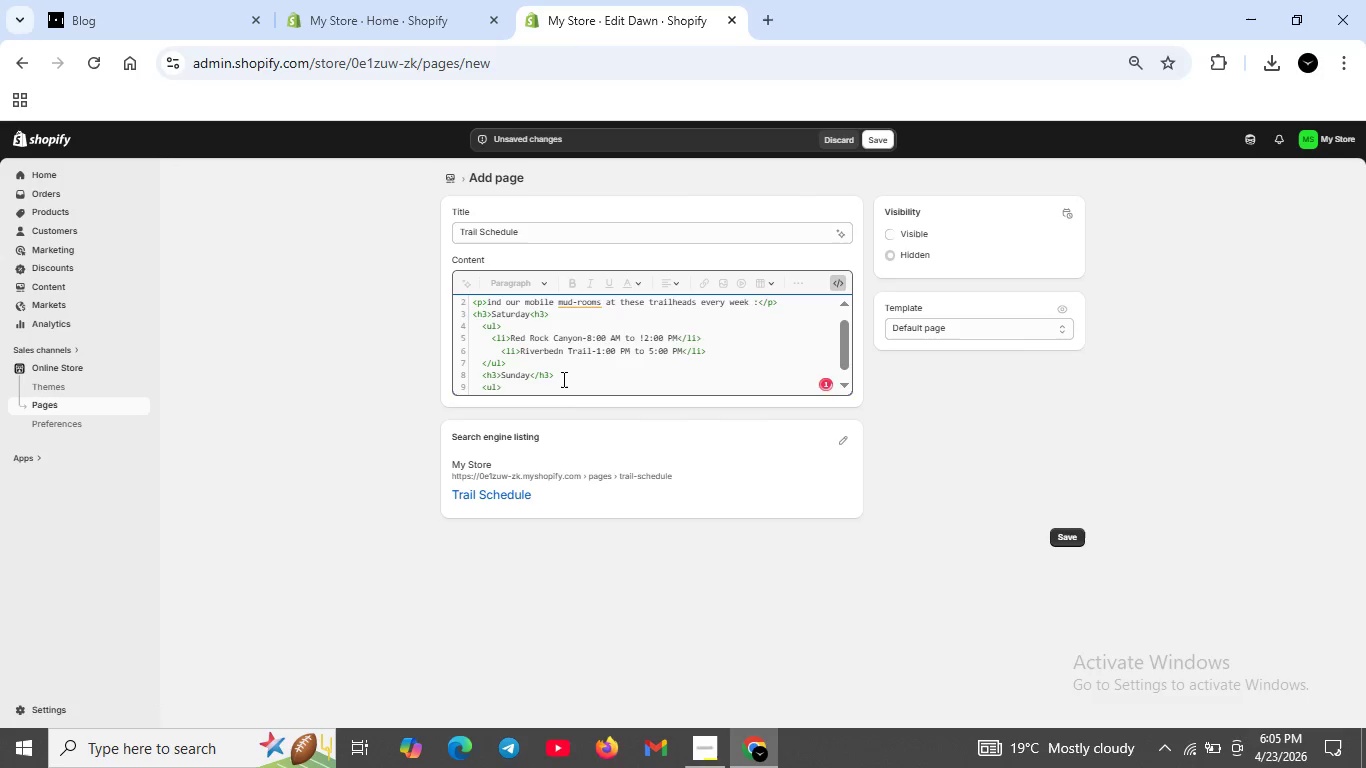 
key(Shift+Enter)
 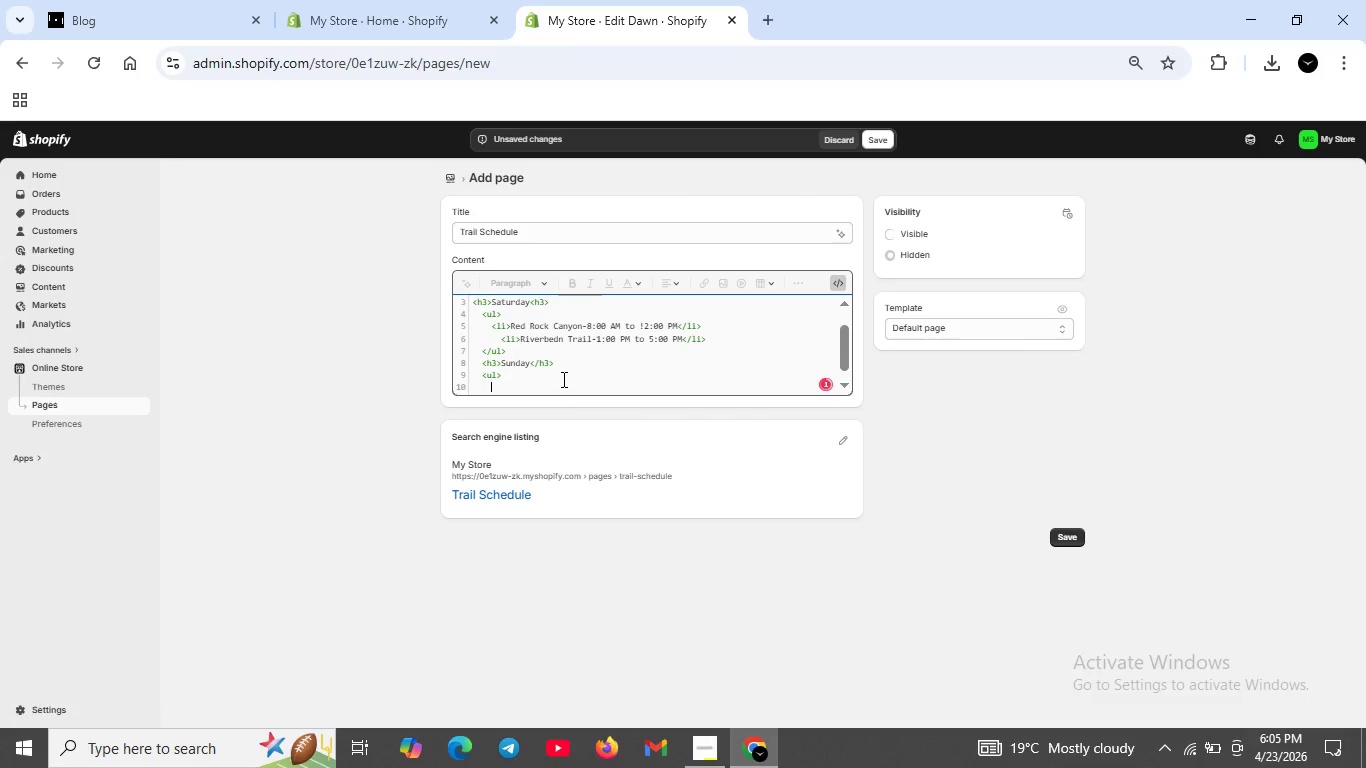 
type(<li>Pine Rdge Loop-8:00 AM to 12:00PM<li>)
 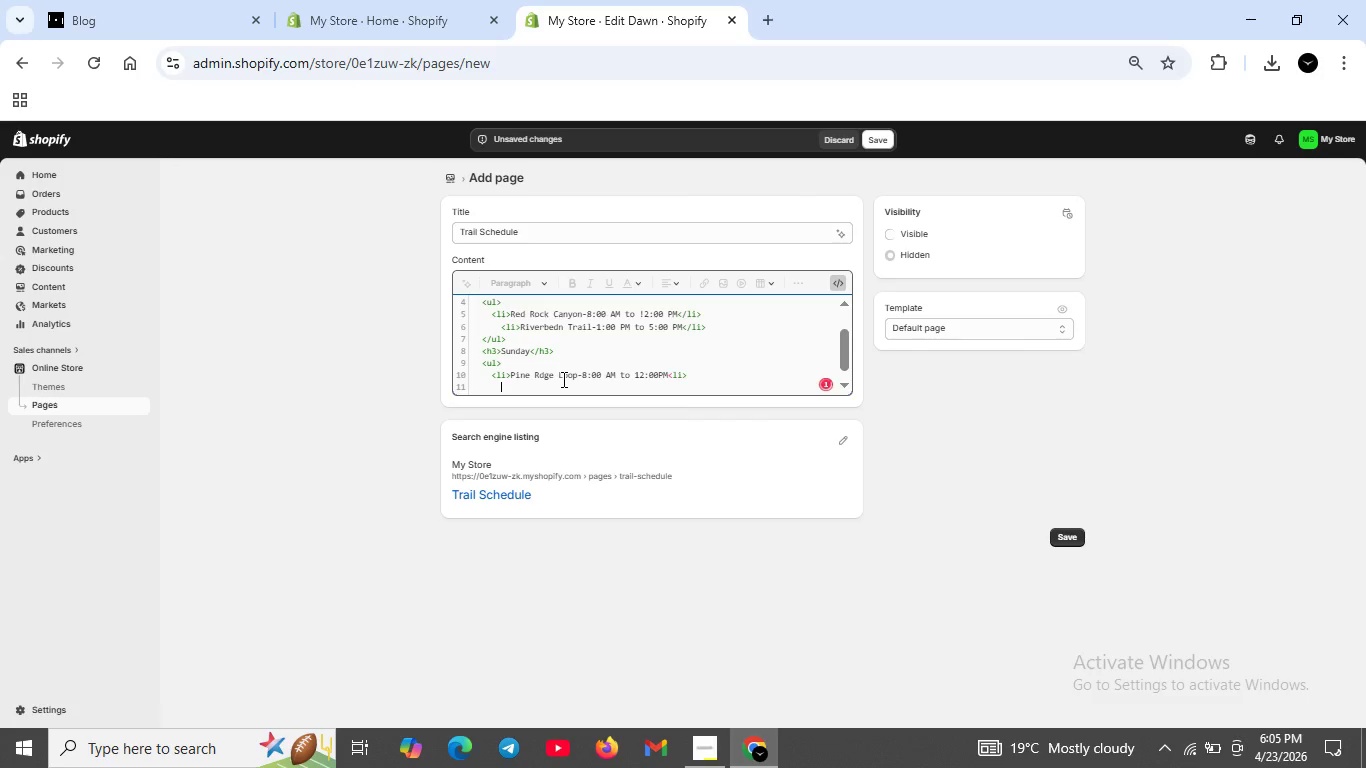 
 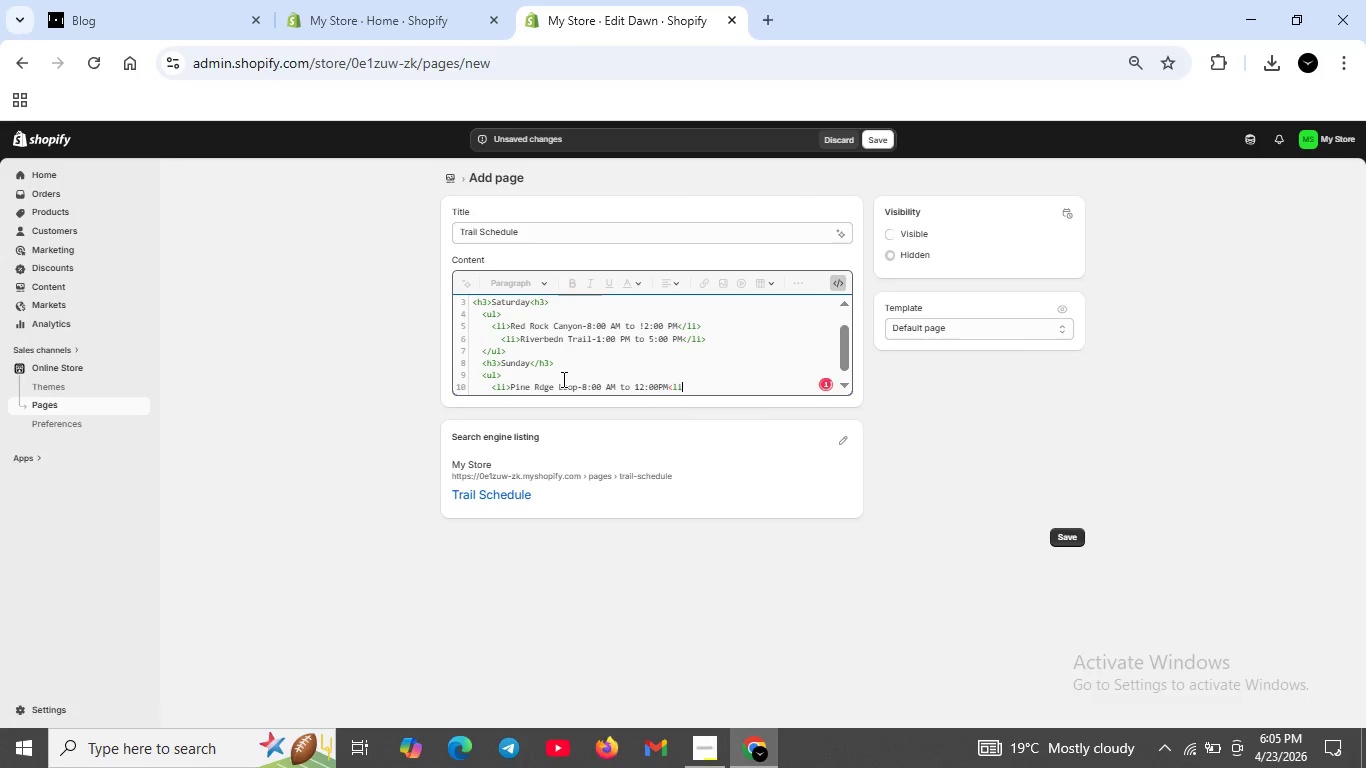 
key(Shift+Enter)
 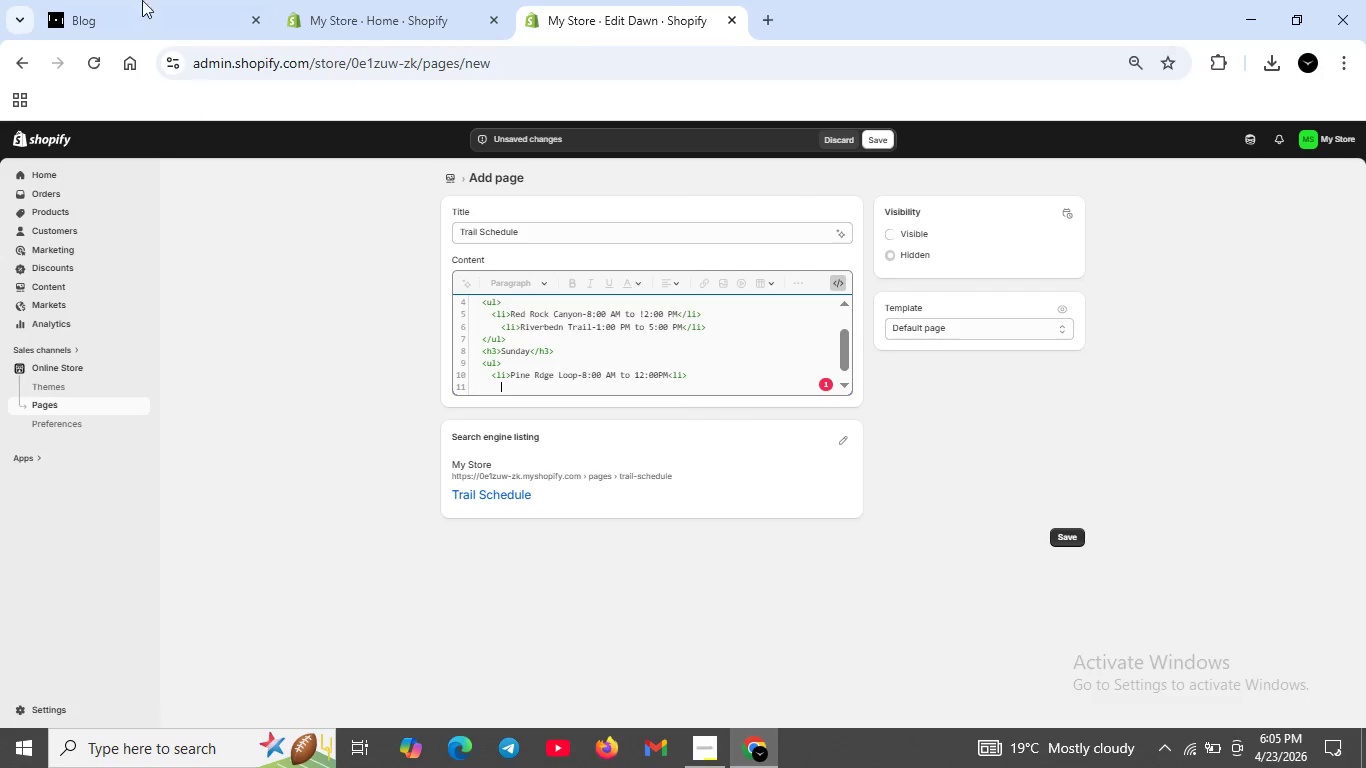 
left_click([671, 373])
 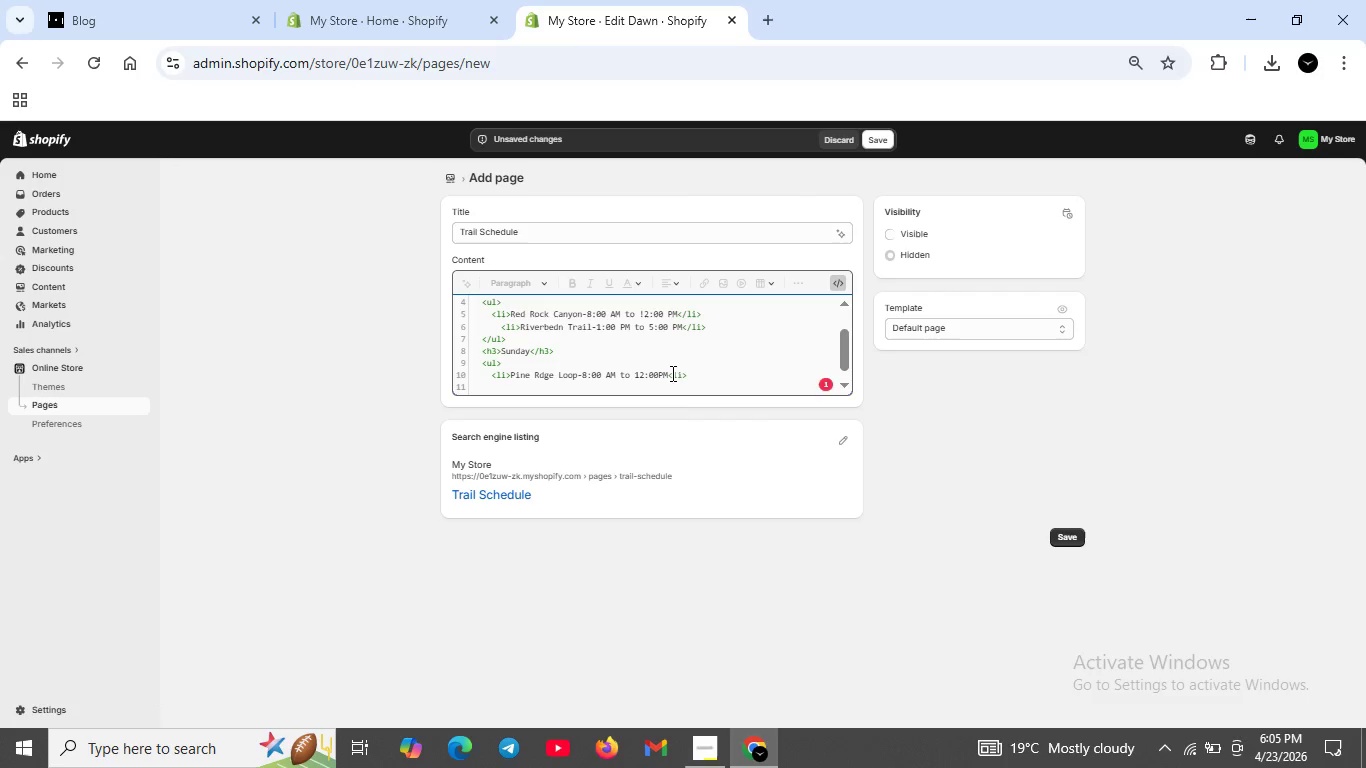 
key(Slash)
 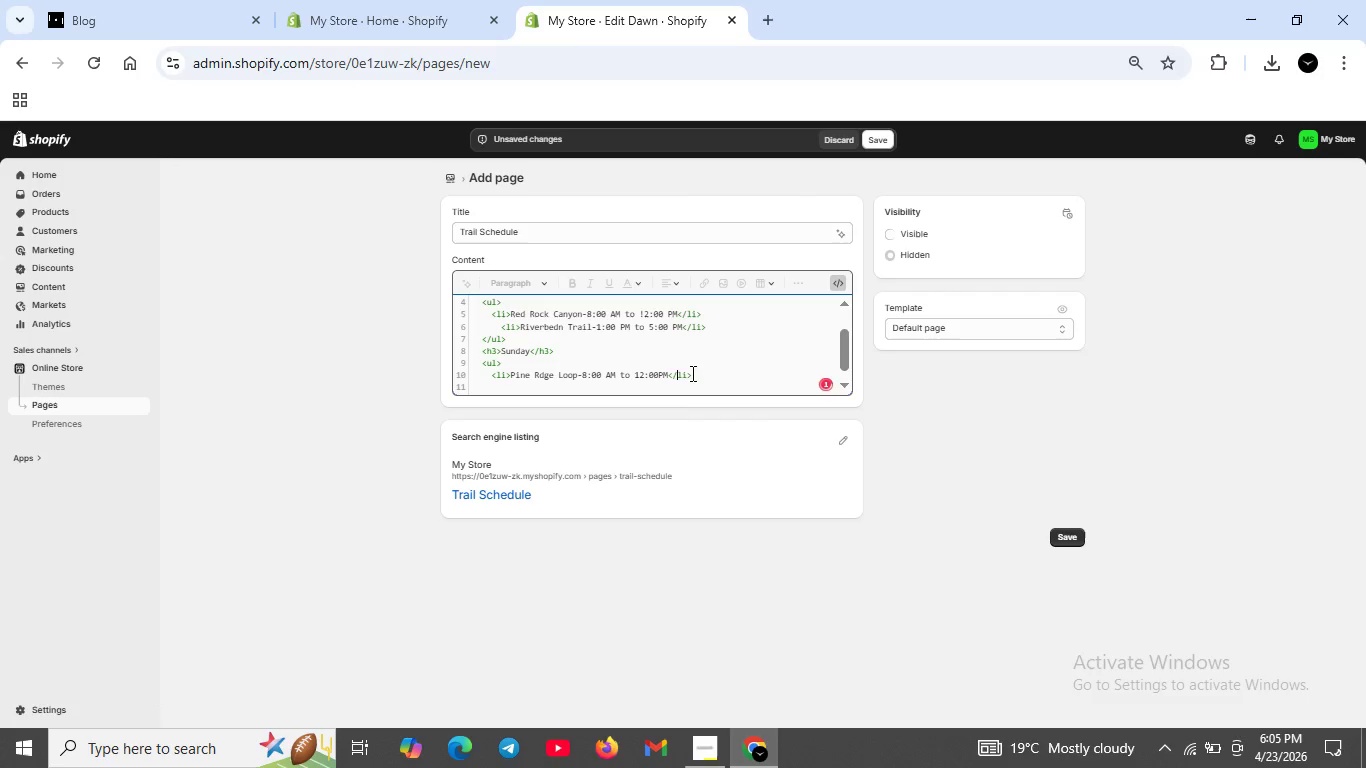 
left_click([691, 373])
 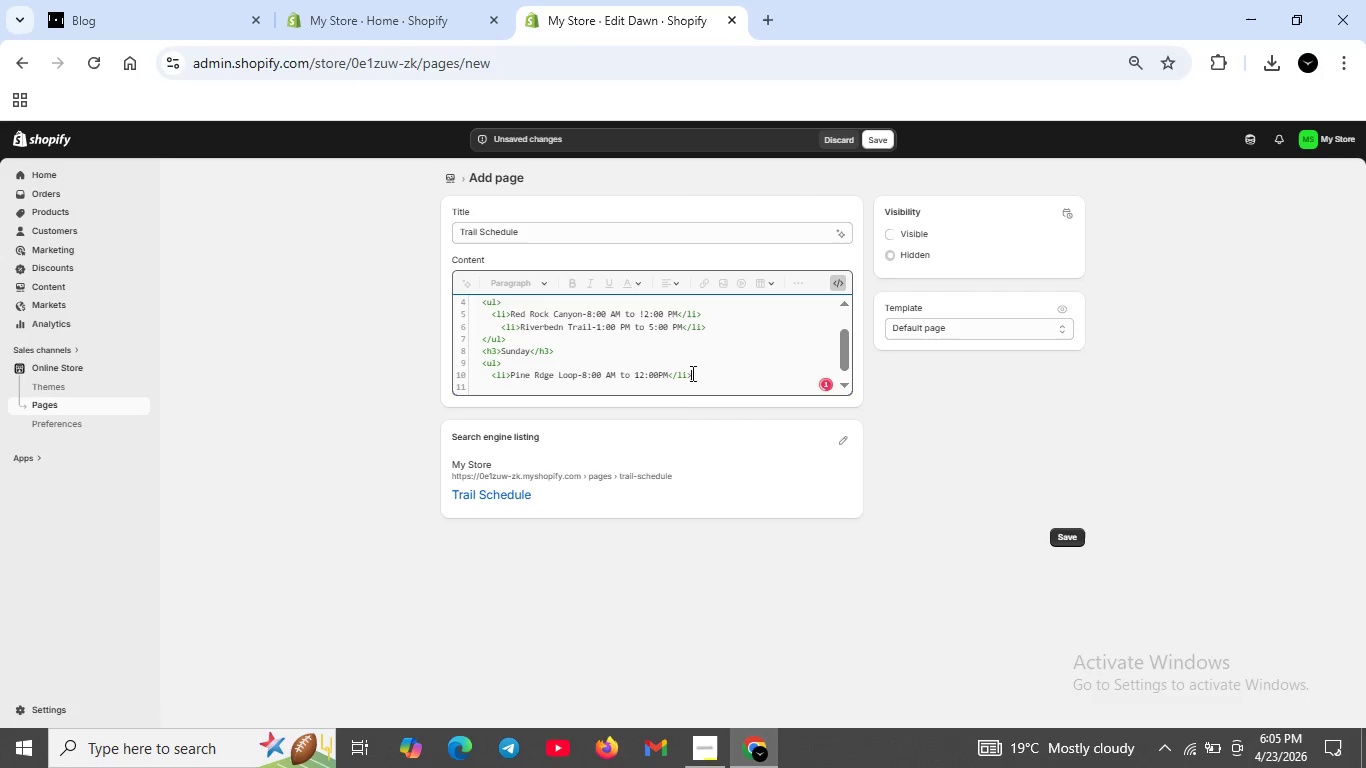 
key(Shift+ShiftRight)
 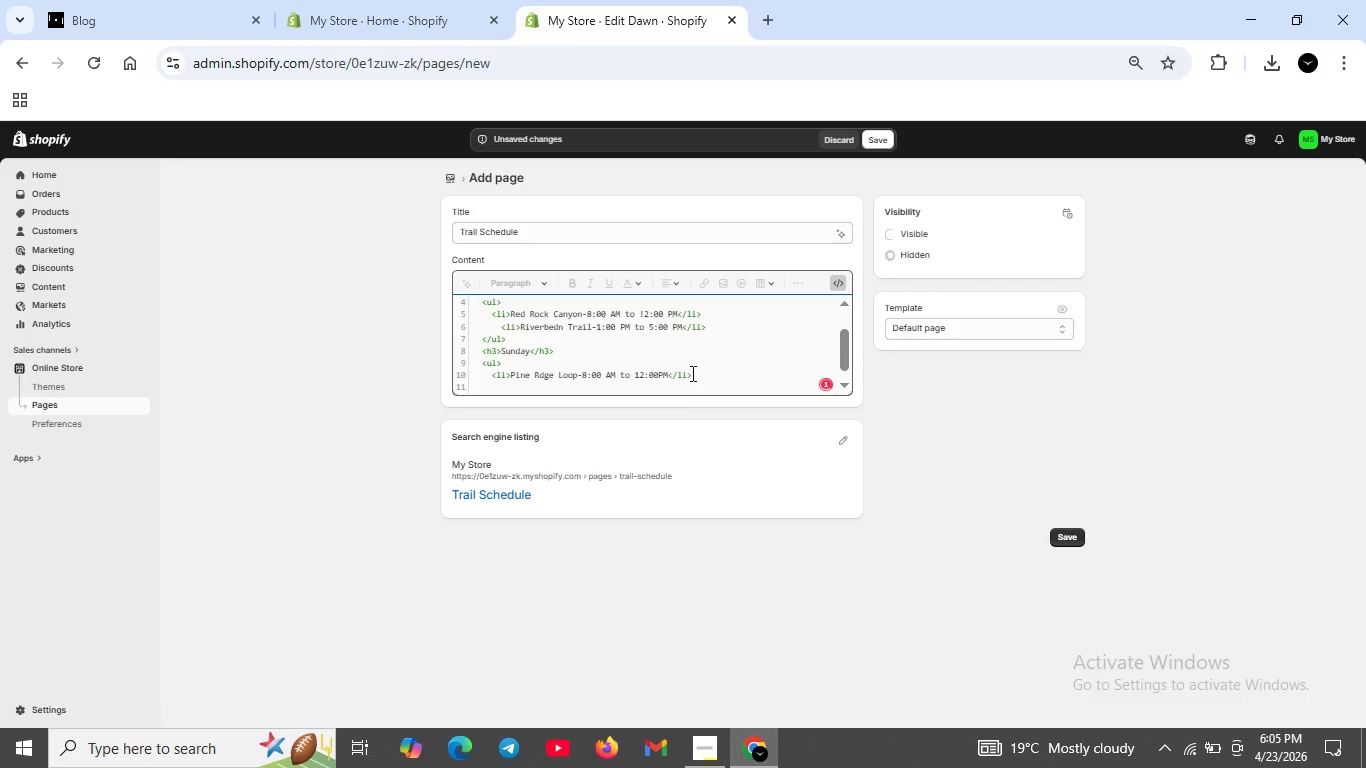 
key(Shift+Enter)
 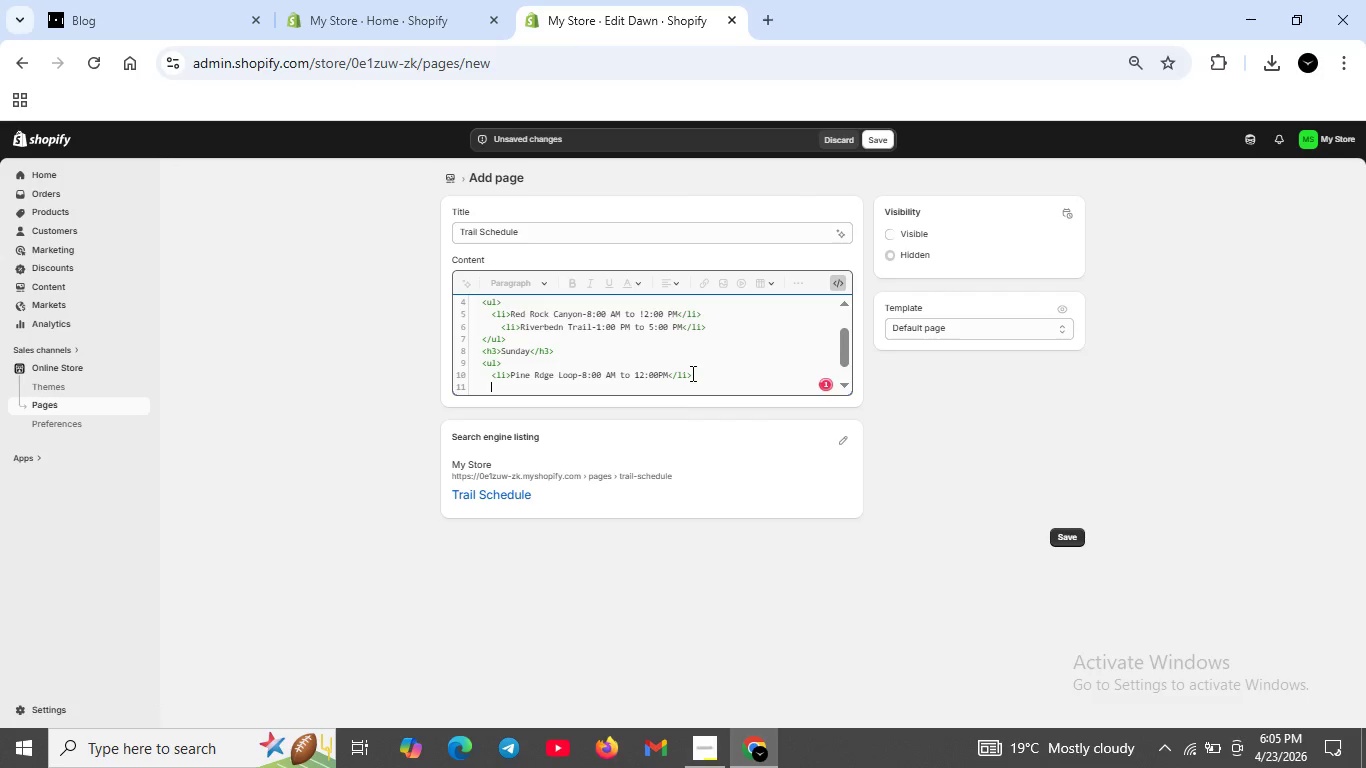 
type(<li>Lakr)
key(Backspace)
type(e )
key(Backspace)
type(side Pat -1:00 Pm to 5:00 PM</l)
key(Backspace)
type(li>)
 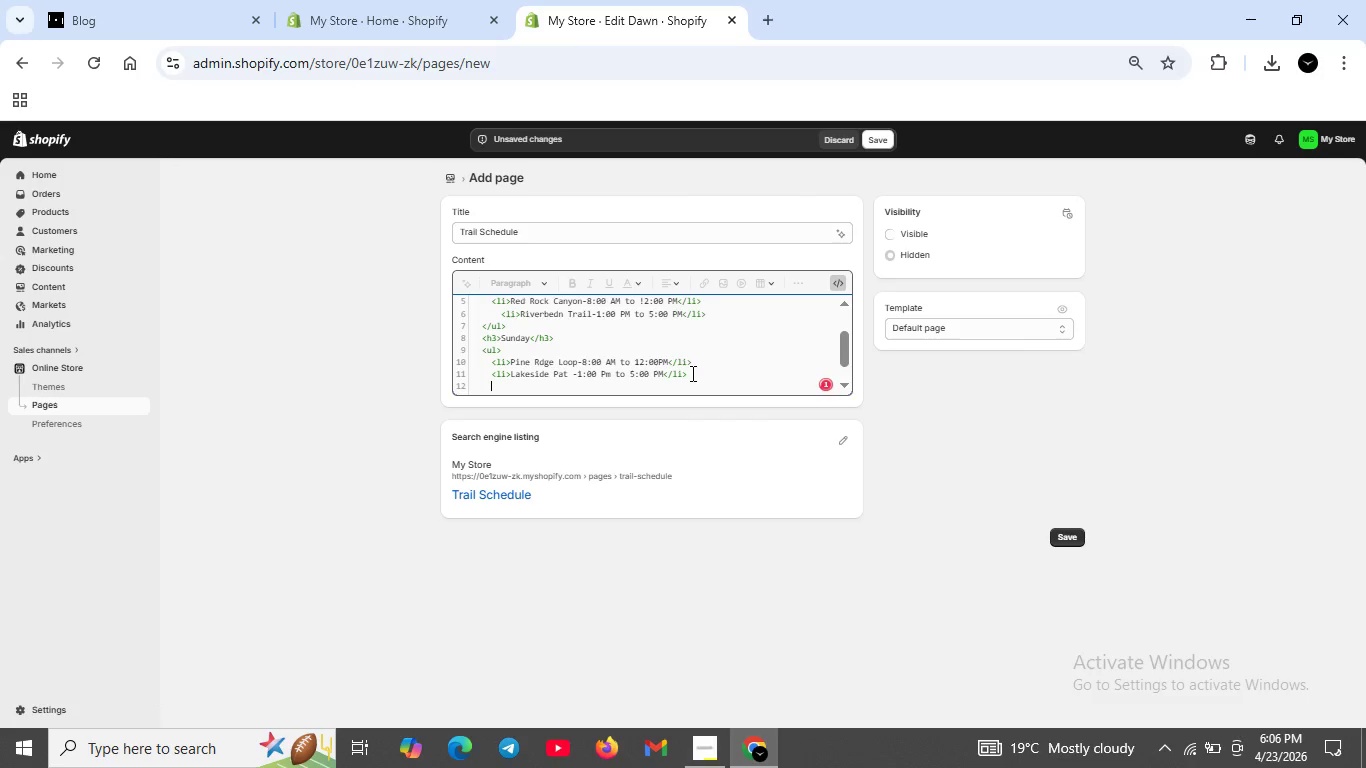 
 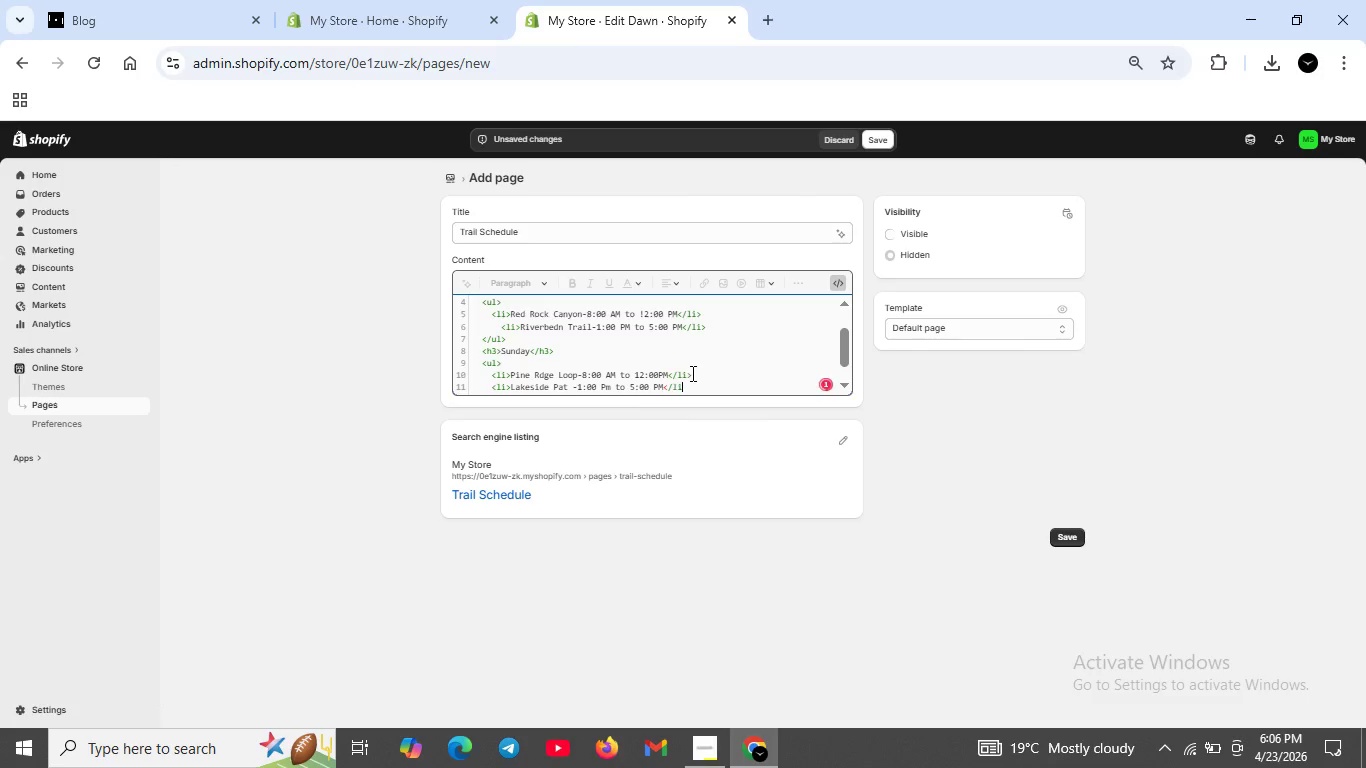 
key(Shift+Enter)
 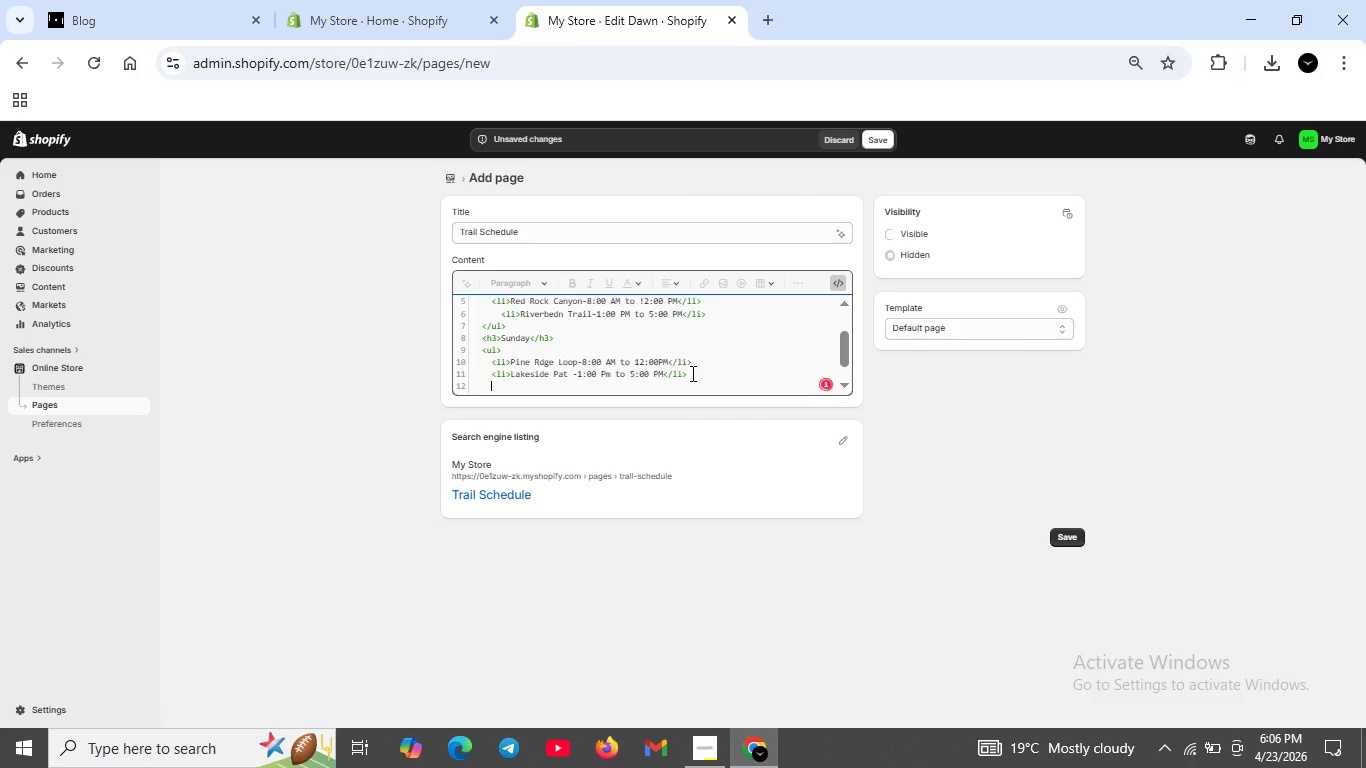 
type(</ul?)
key(Backspace)
type(>)
 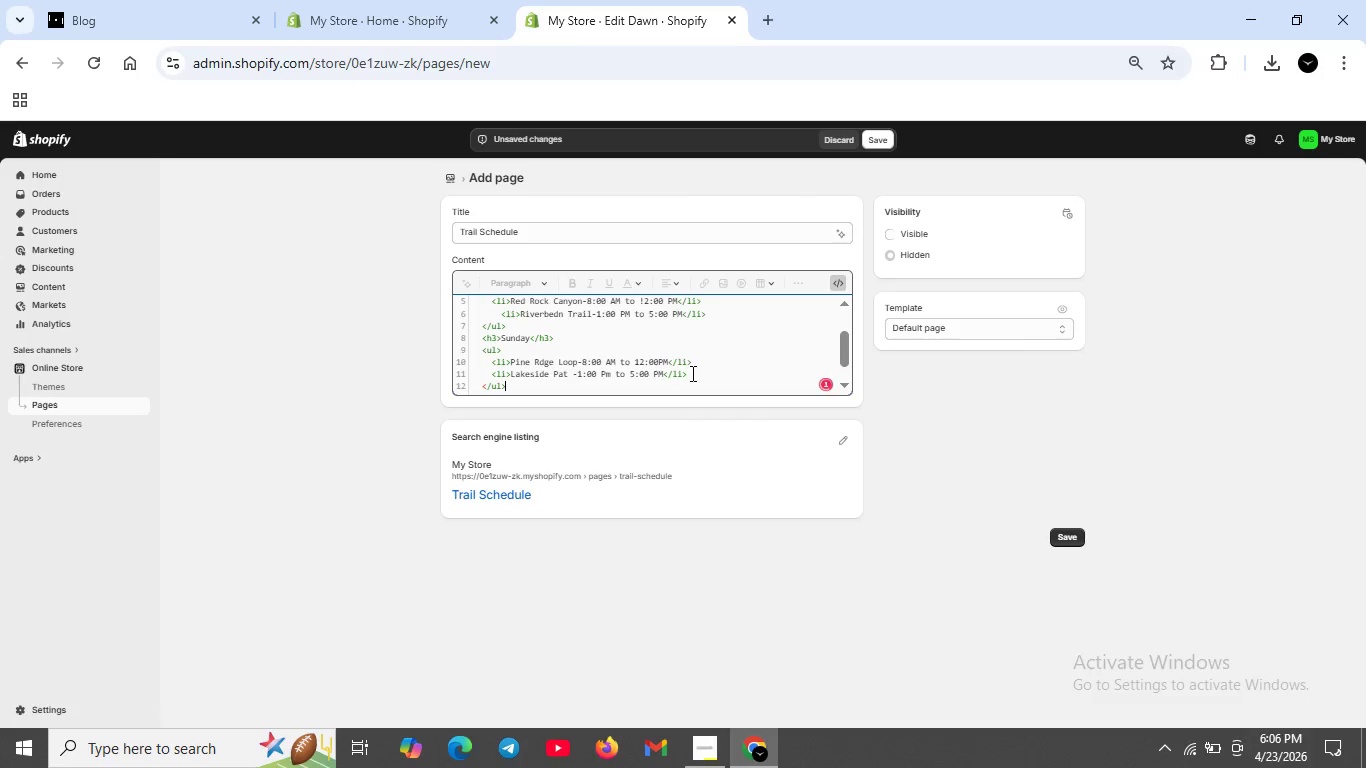 
key(Shift+Enter)
 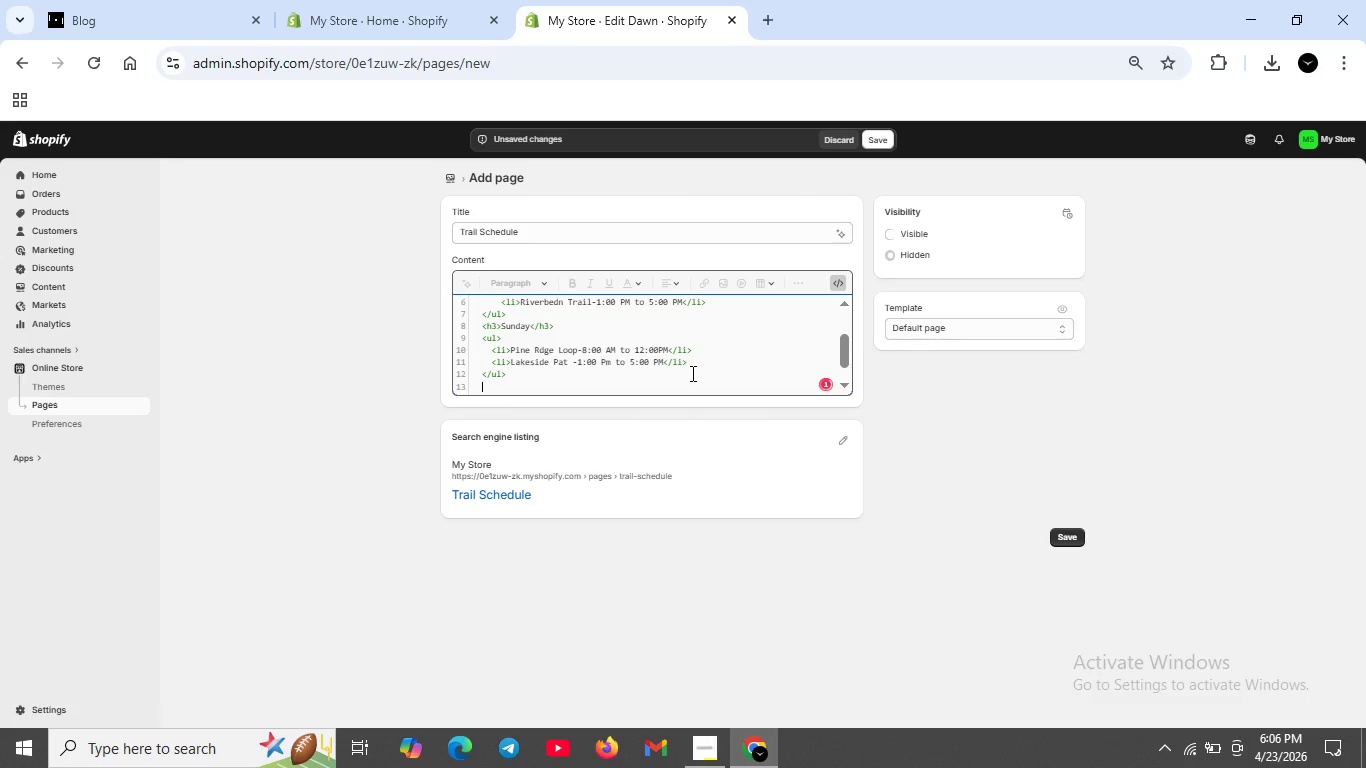 
type(<p> Sced)
key(Backspace)
key(Backspace)
key(Backspace)
key(Backspace)
key(Backspace)
type(S)
key(Backspace)
type(s)
key(Backspace)
type(Schedule subject )
 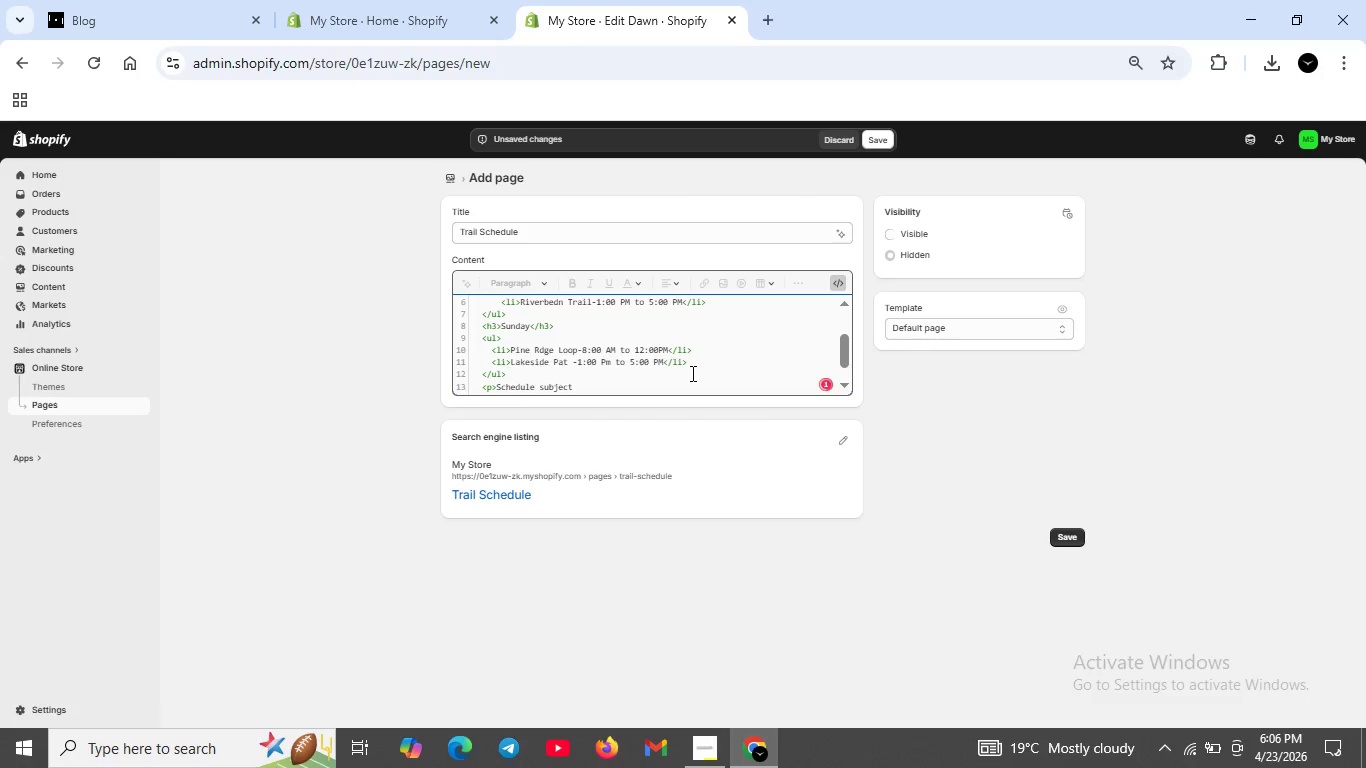 
type(to hange)
 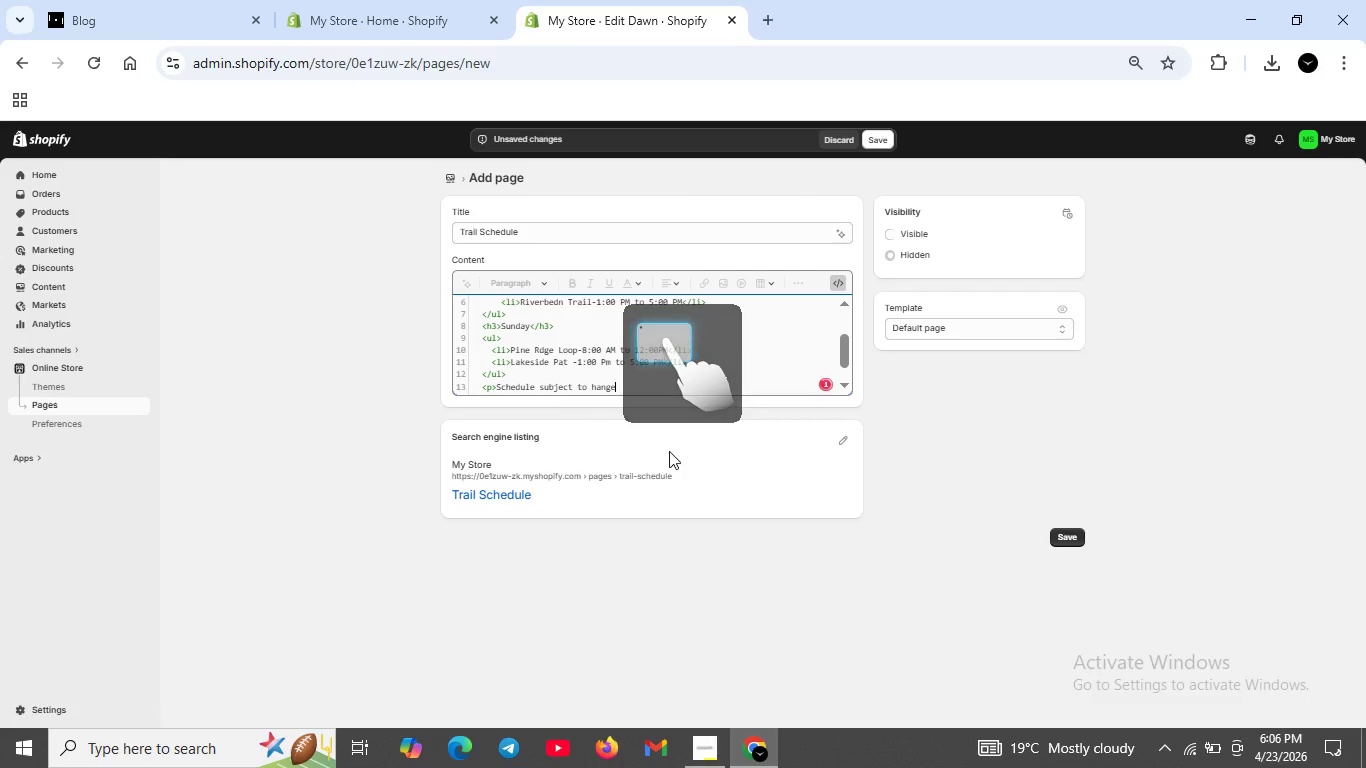 
left_click([729, 547])
 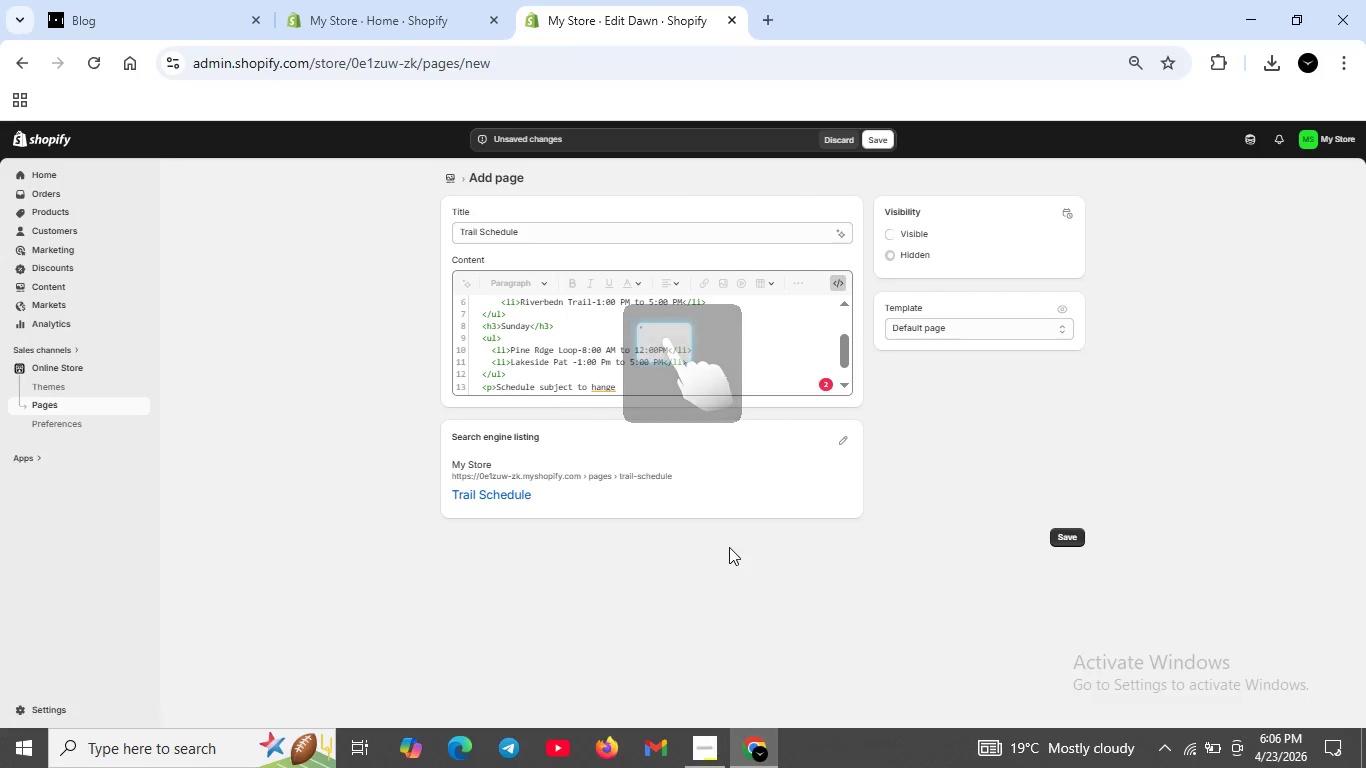 
key(ArrowLeft)
 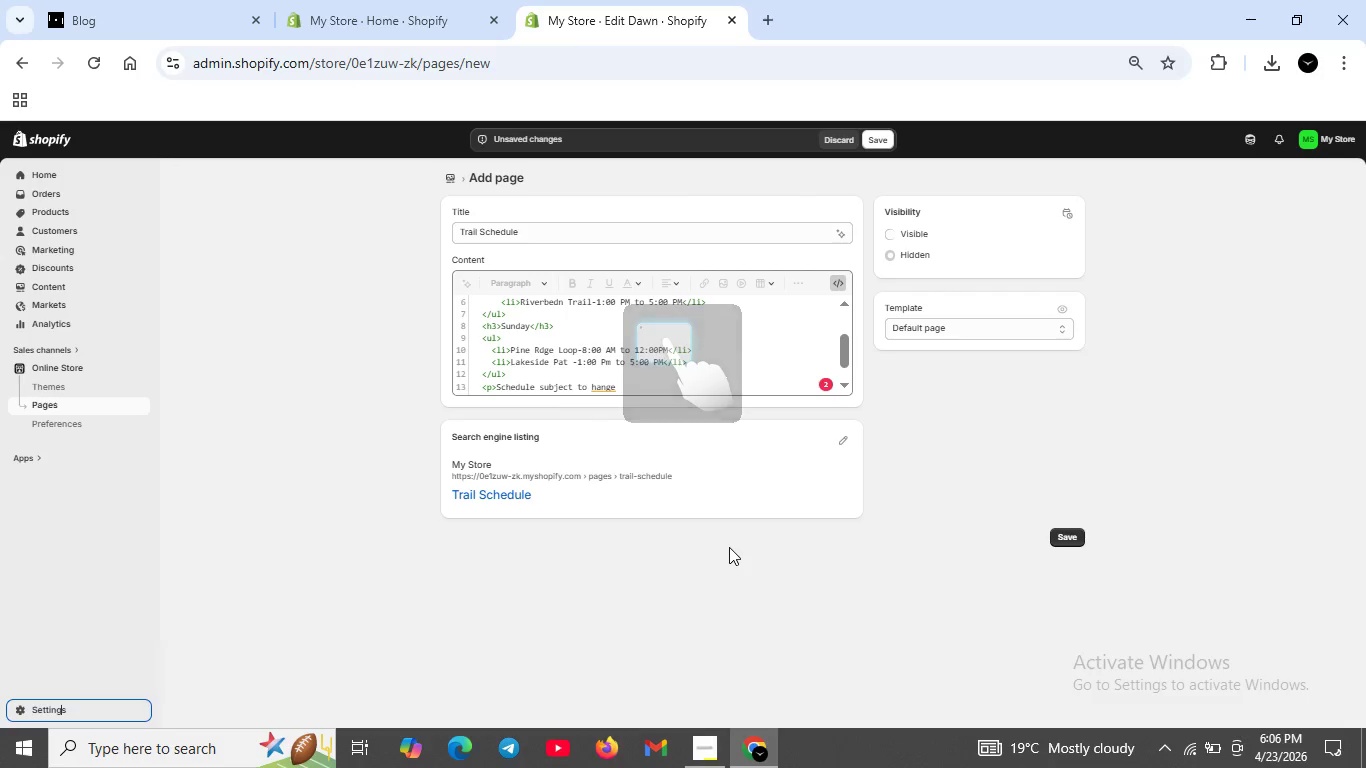 
key(ArrowLeft)
 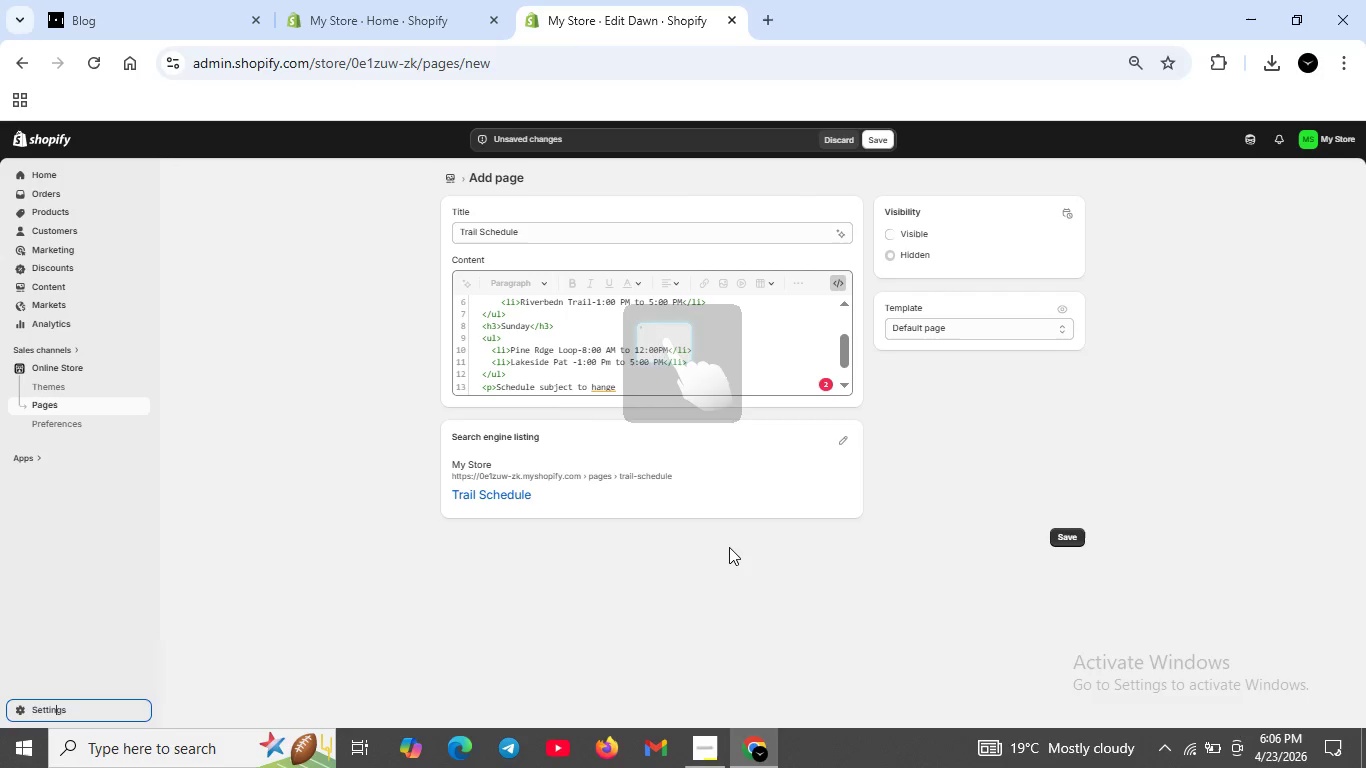 
key(ArrowLeft)
 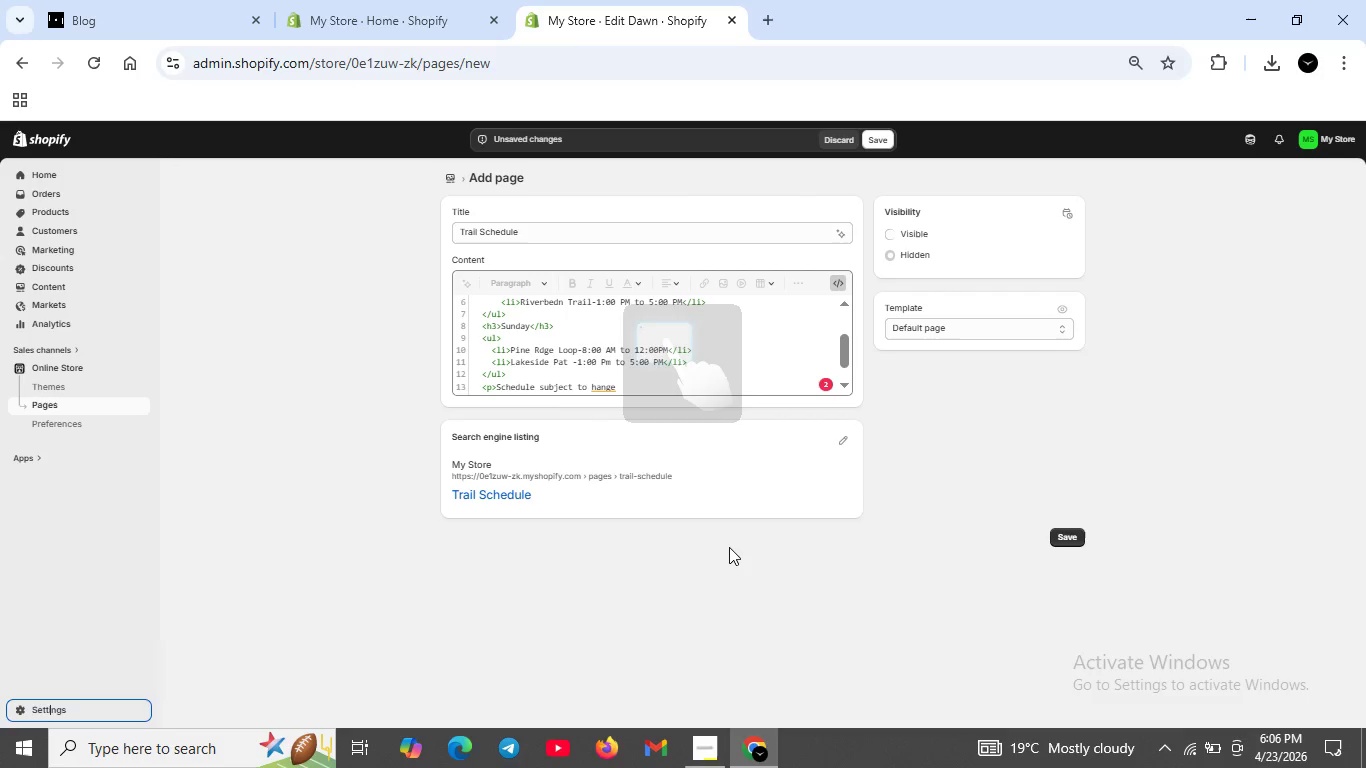 
key(ArrowLeft)
 